 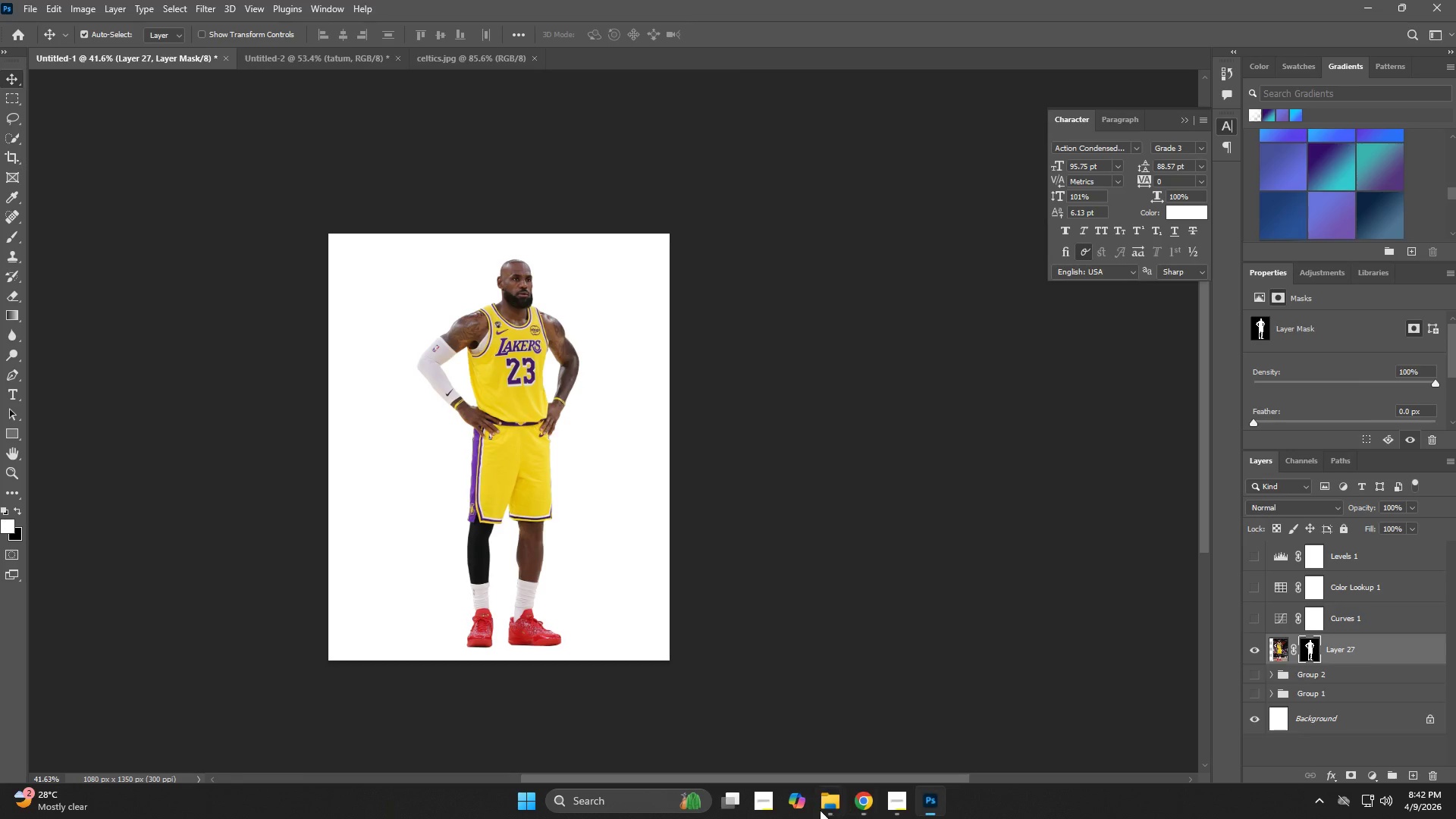 
left_click([830, 808])
 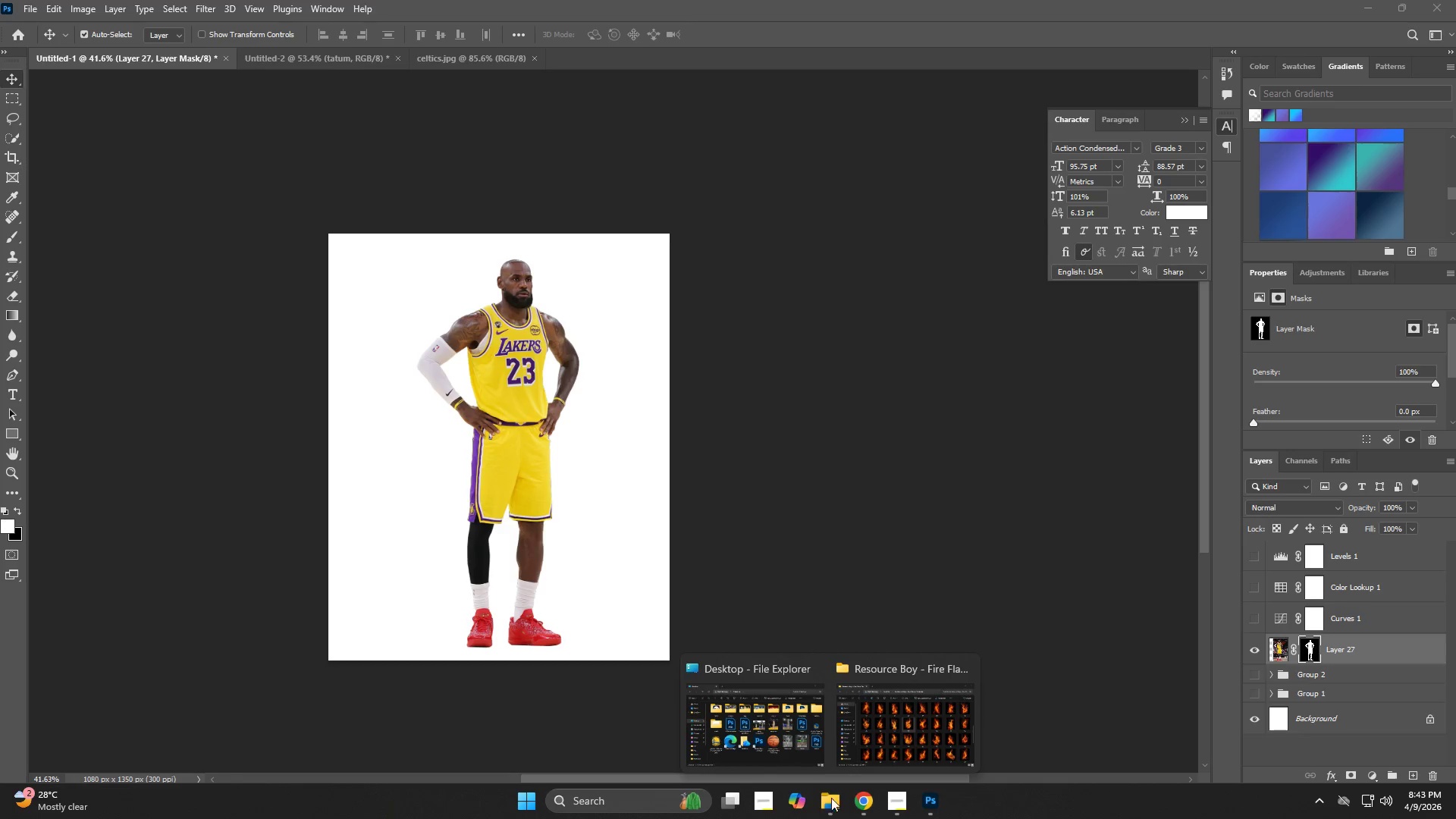 
left_click([774, 745])
 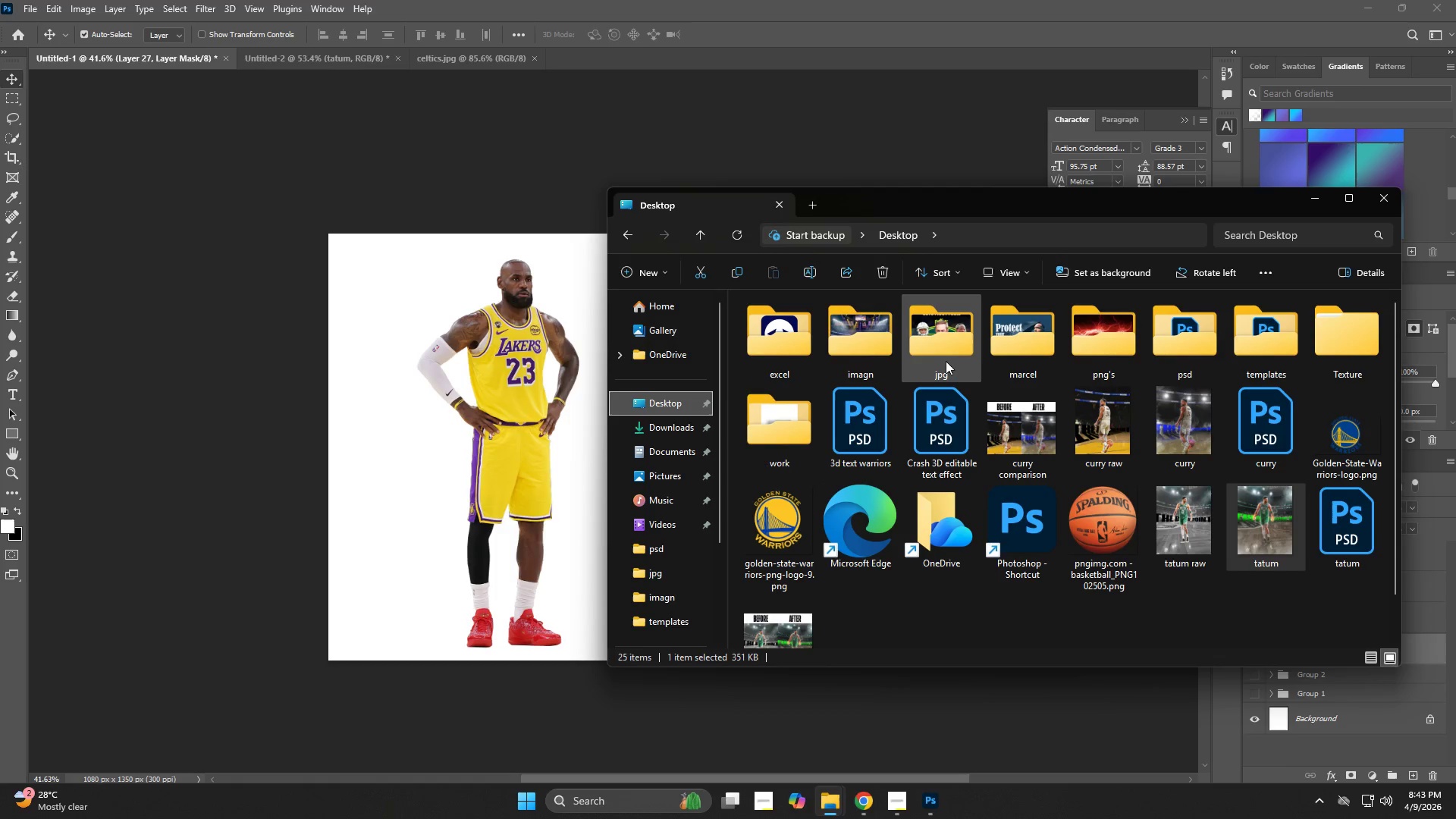 
double_click([880, 361])
 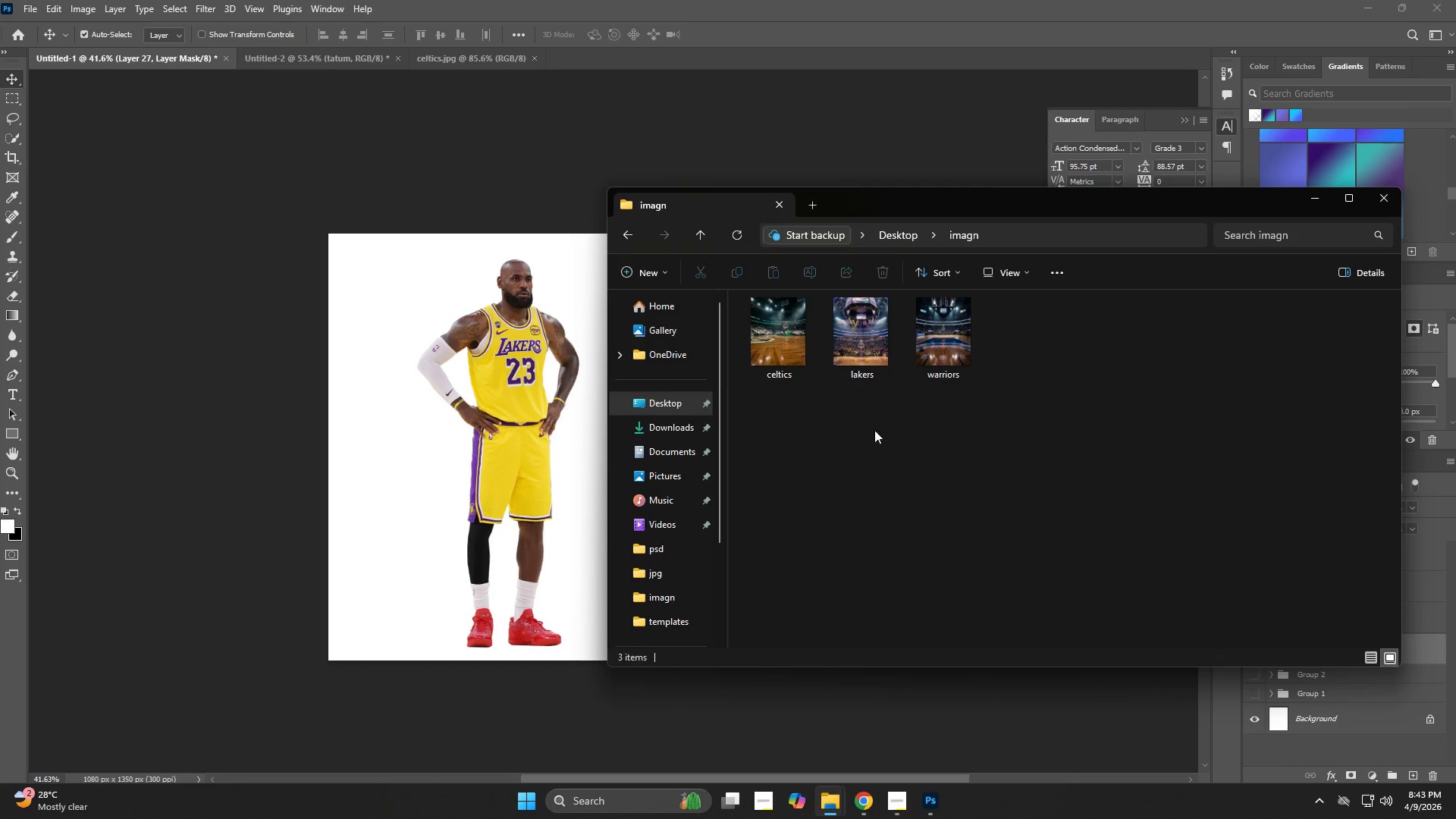 
left_click_drag(start_coordinate=[867, 353], to_coordinate=[479, 483])
 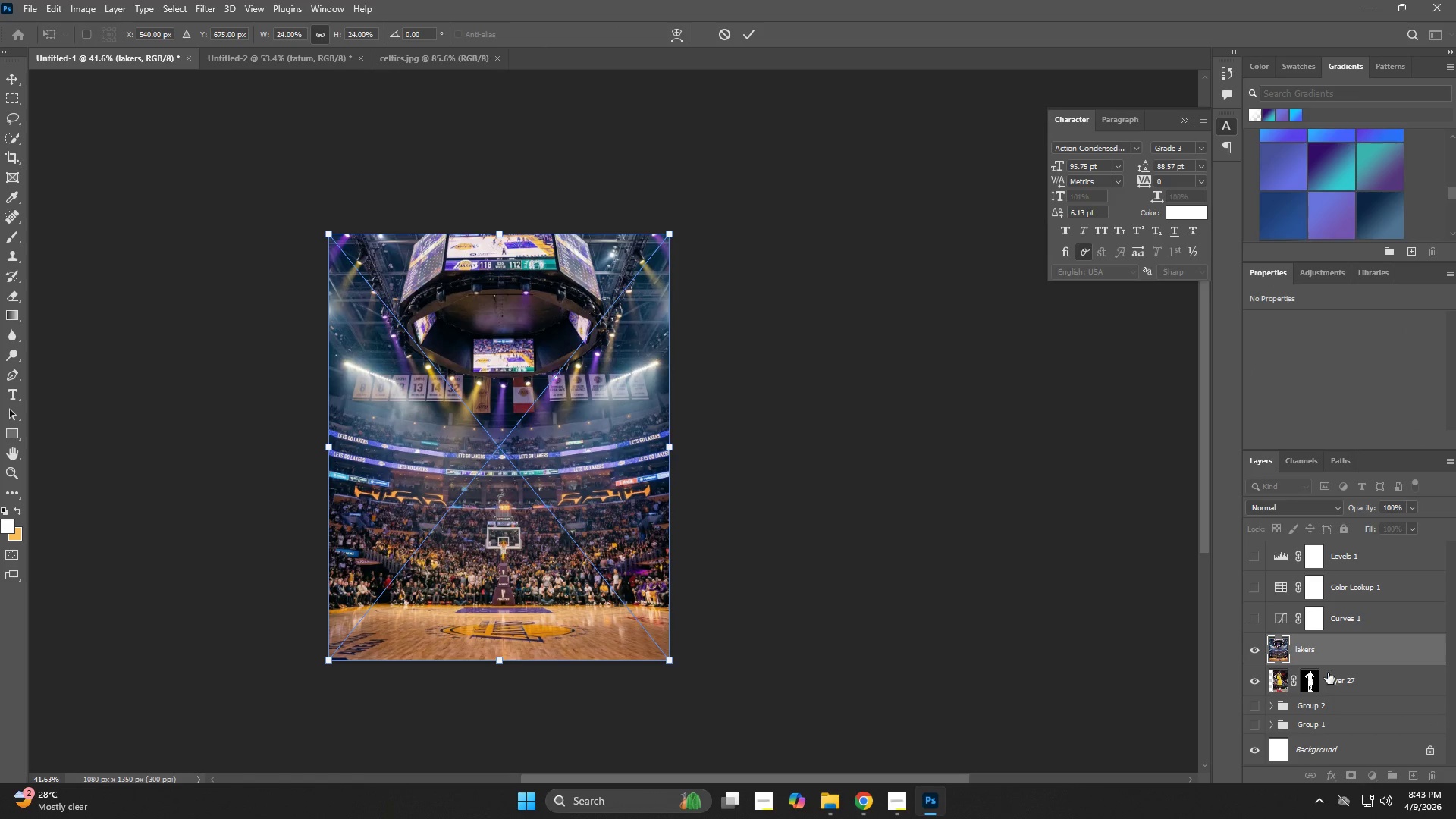 
left_click_drag(start_coordinate=[1328, 651], to_coordinate=[1332, 692])
 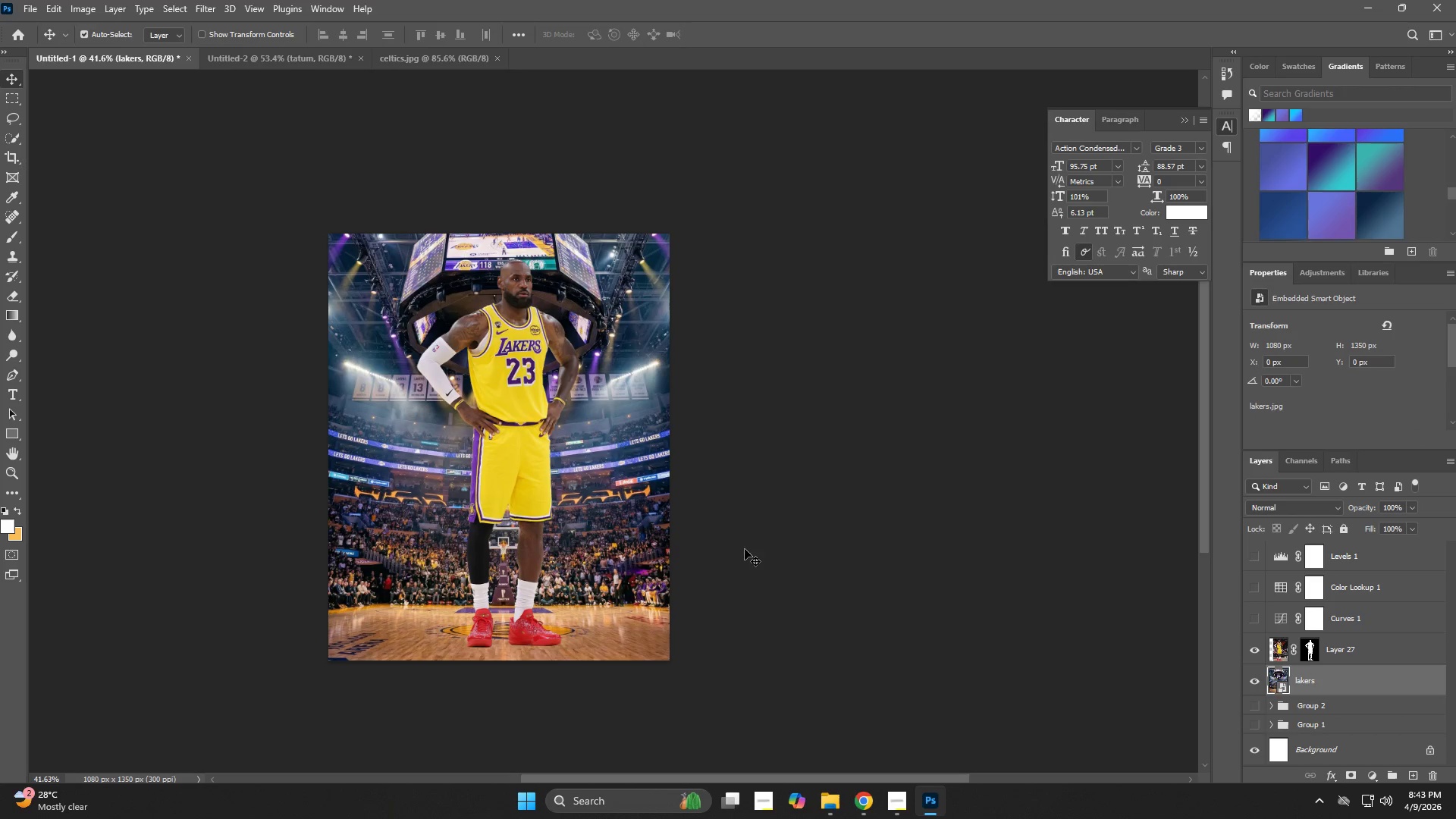 
key(Control+T)
 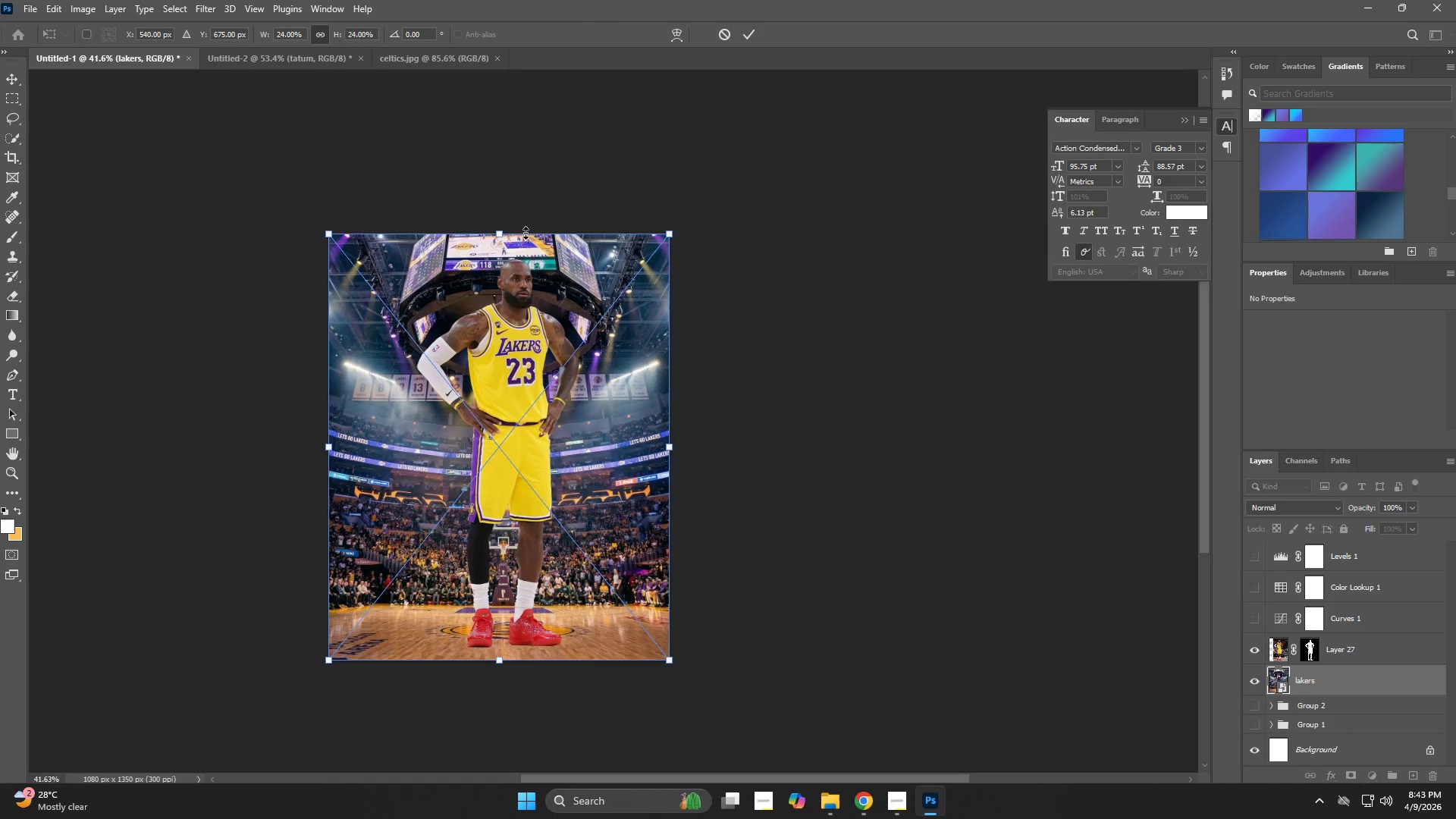 
left_click_drag(start_coordinate=[499, 228], to_coordinate=[507, 54])
 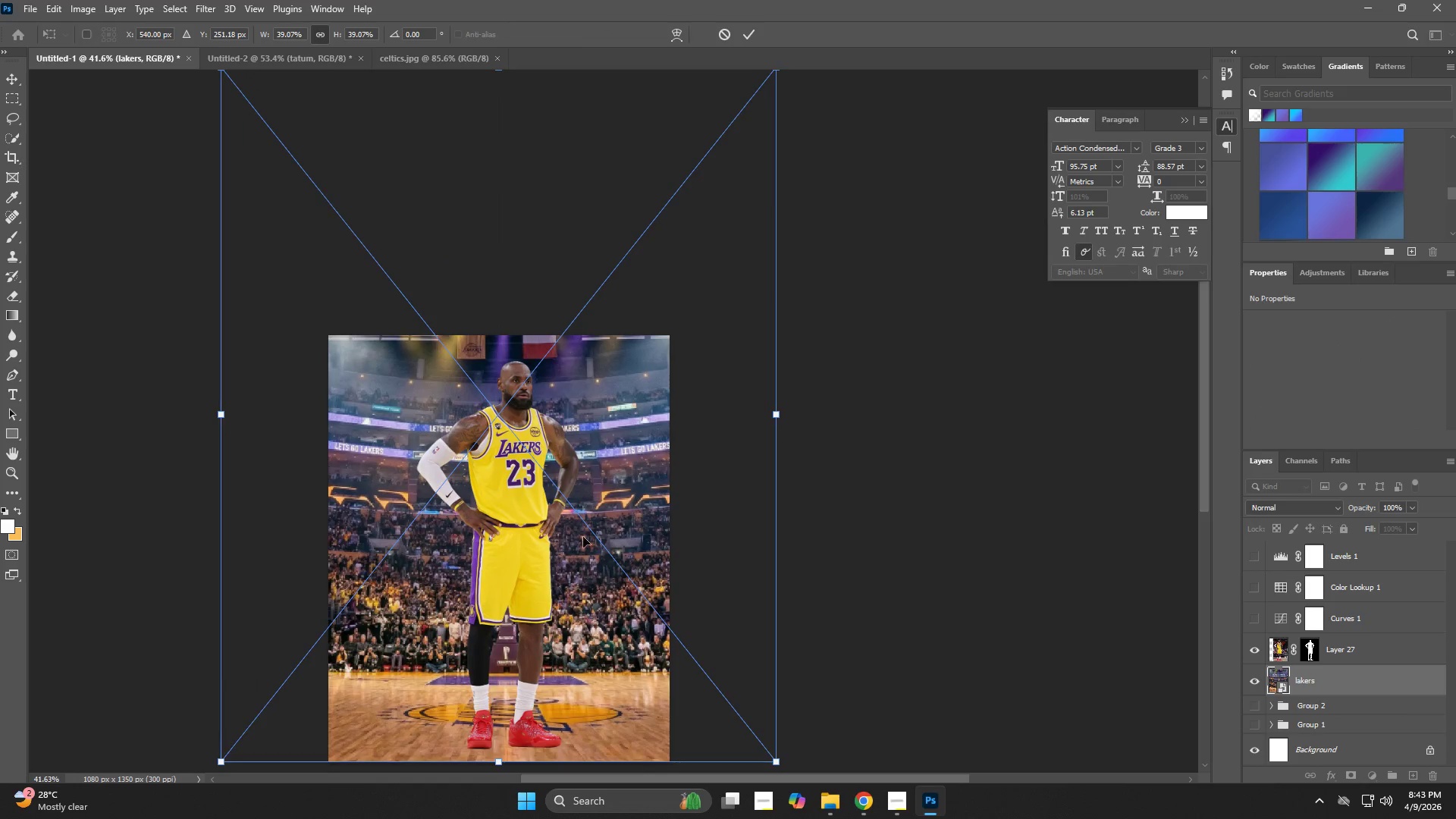 
left_click_drag(start_coordinate=[582, 539], to_coordinate=[582, 495])
 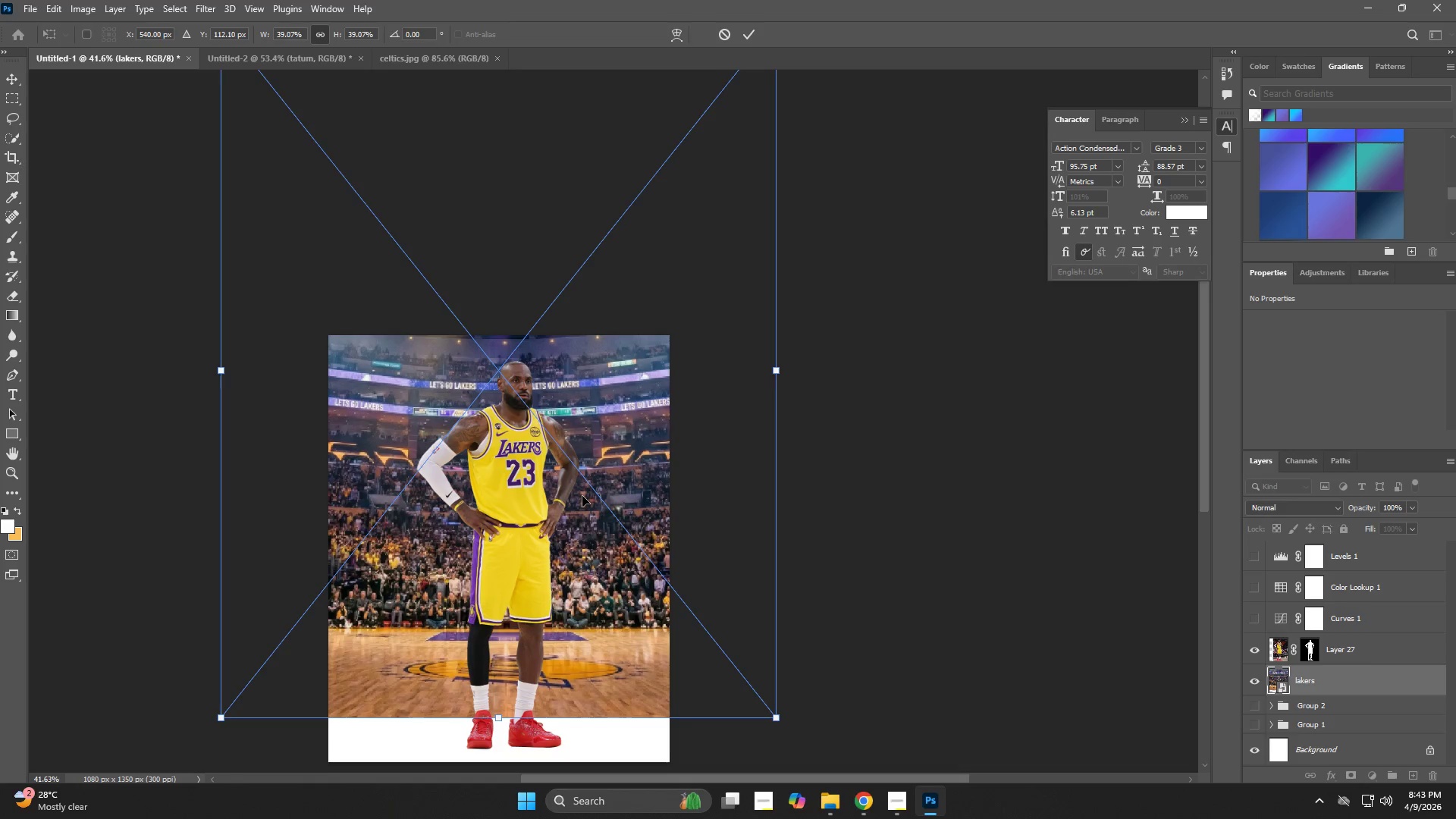 
key(NumpadEnter)
 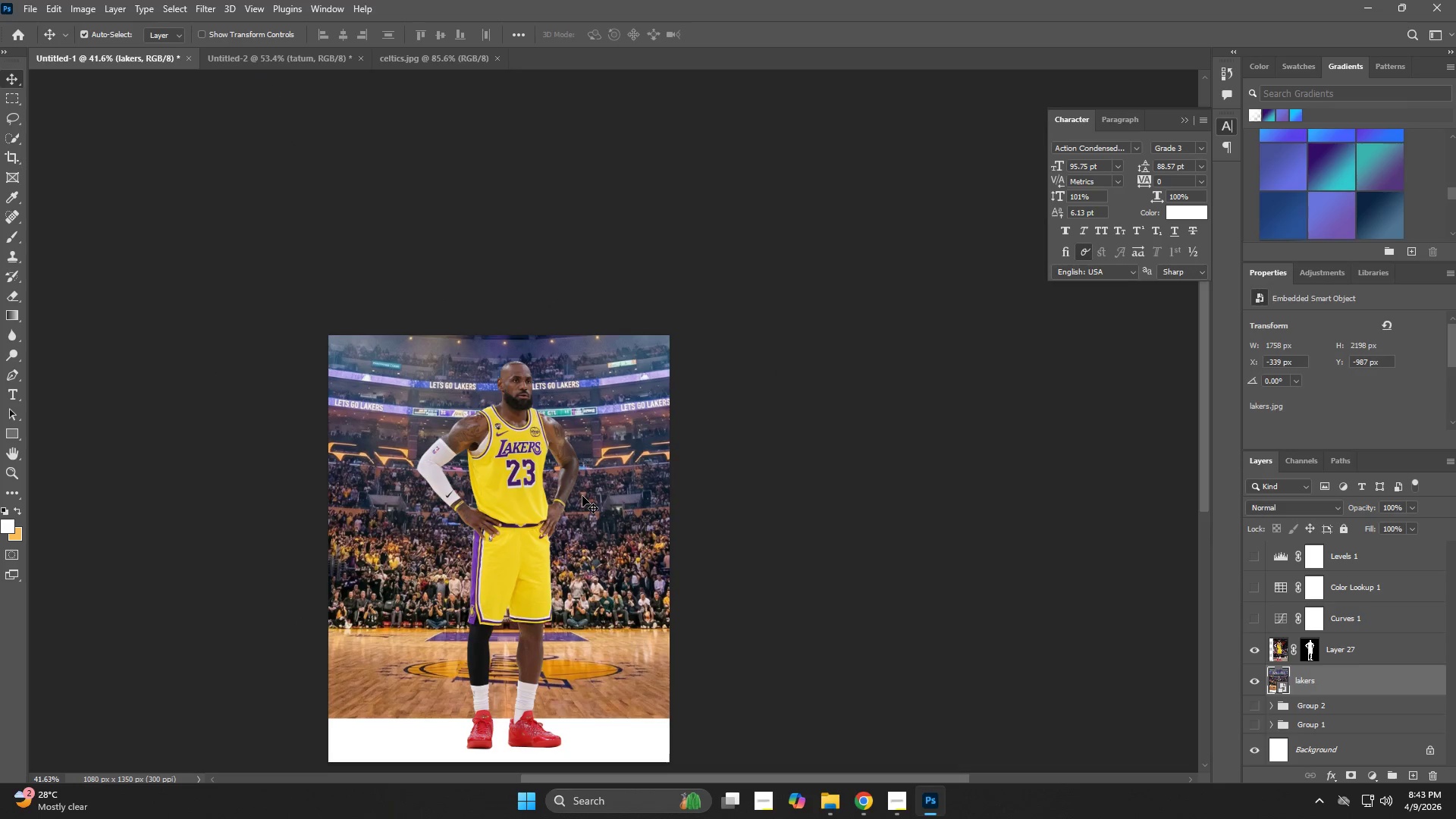 
key(Z)
 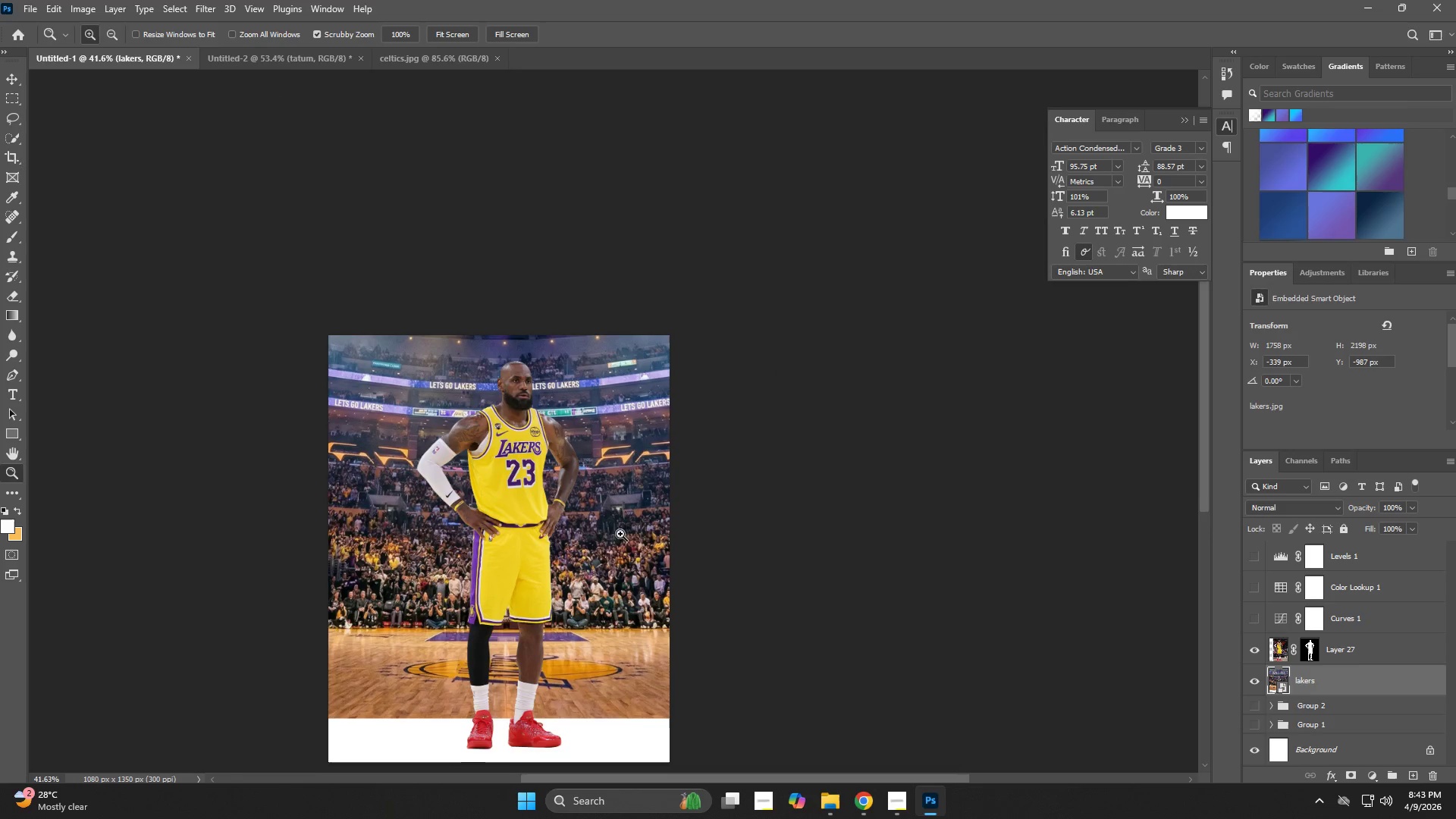 
left_click_drag(start_coordinate=[632, 544], to_coordinate=[606, 556])
 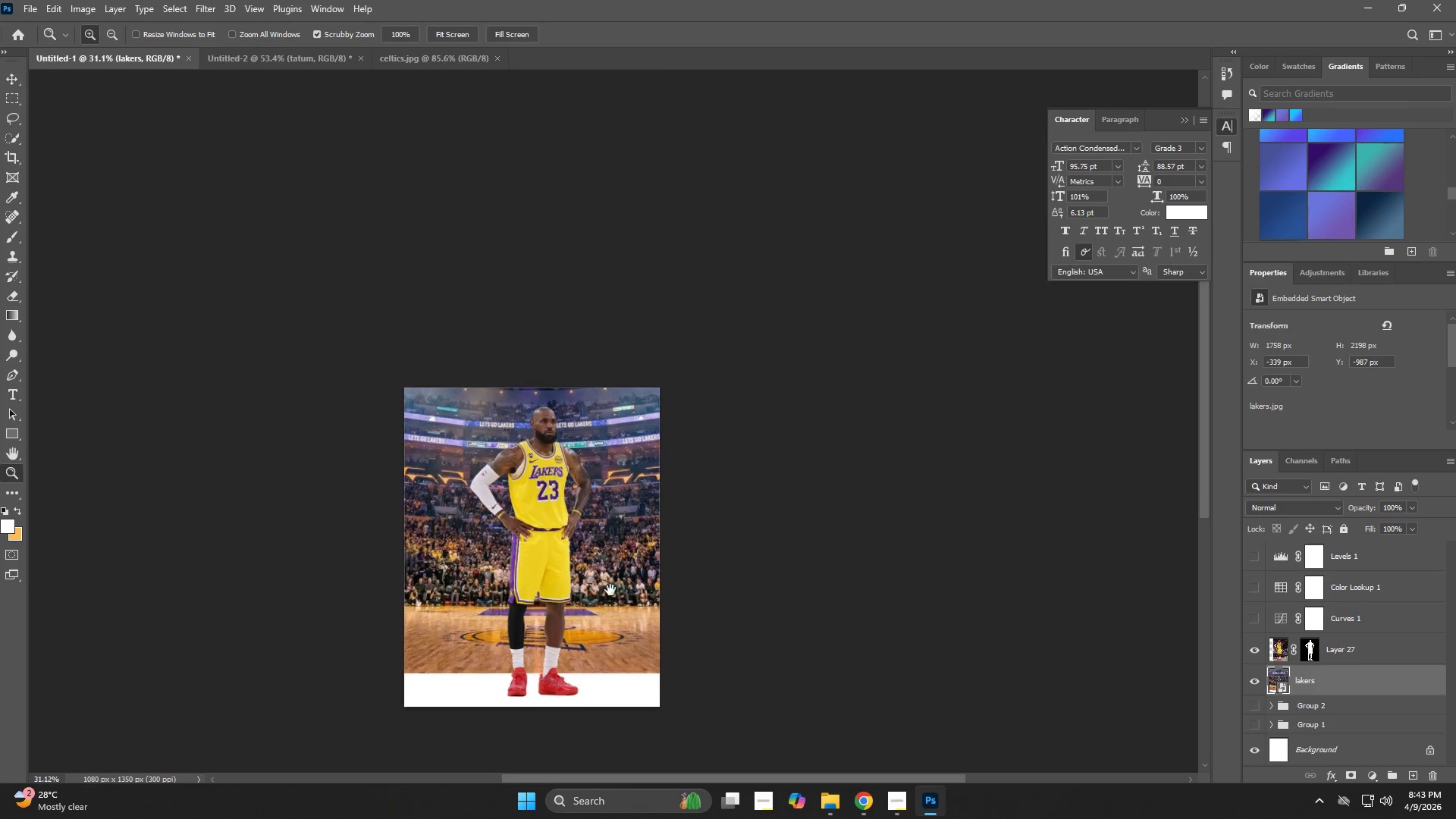 
hold_key(key=Space, duration=0.73)
 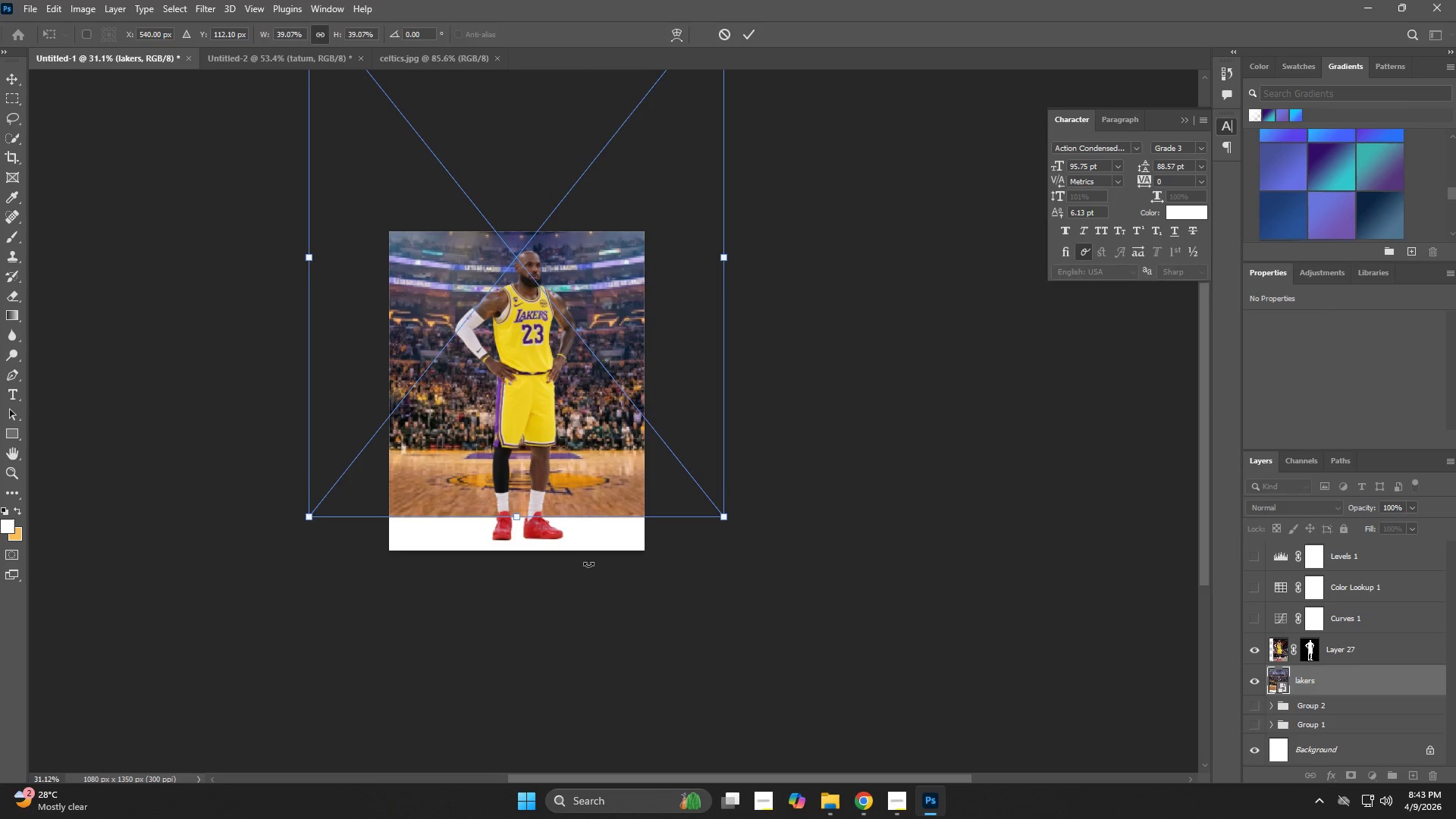 
left_click_drag(start_coordinate=[618, 647], to_coordinate=[603, 491])
 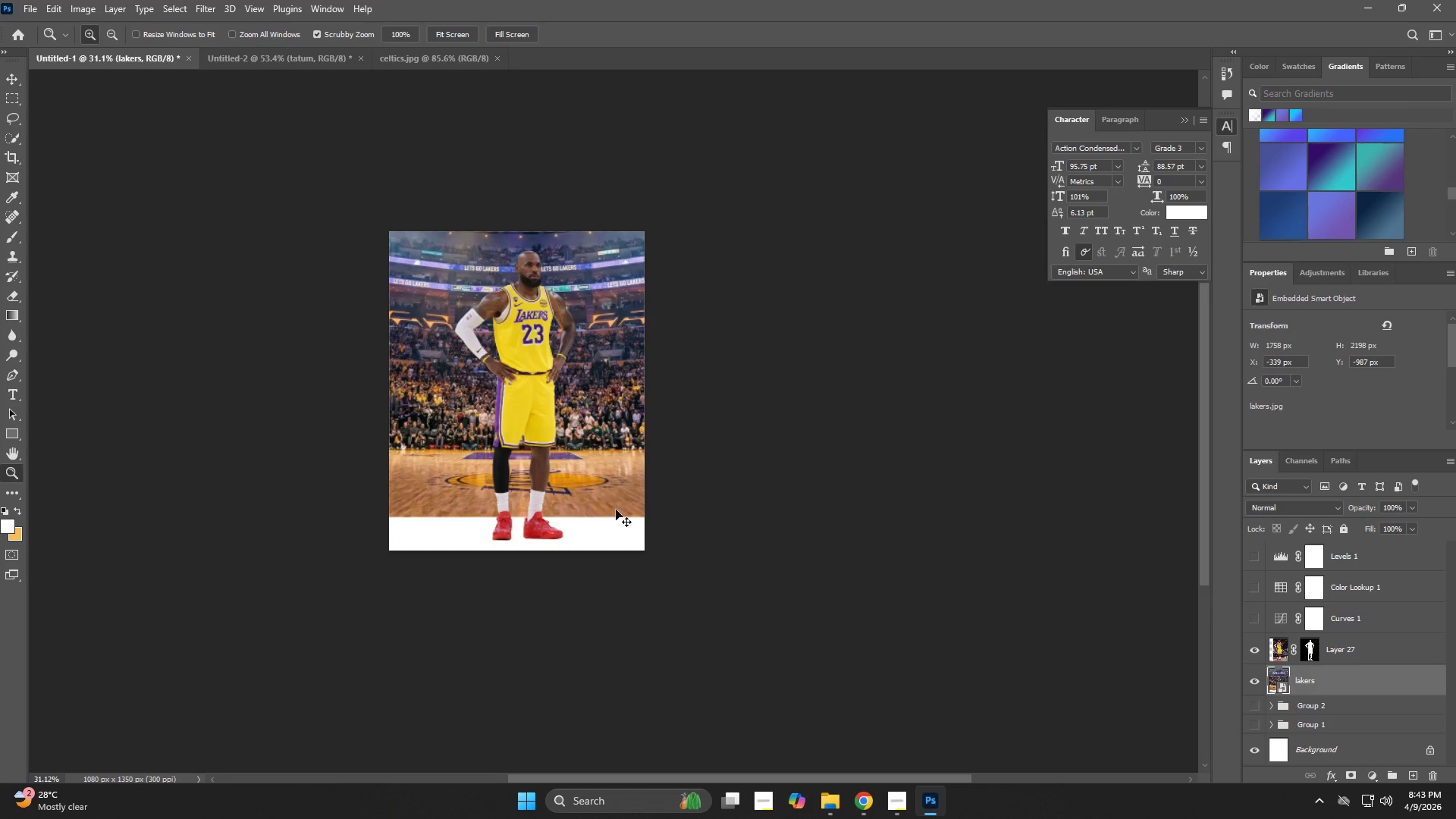 
key(Control+T)
 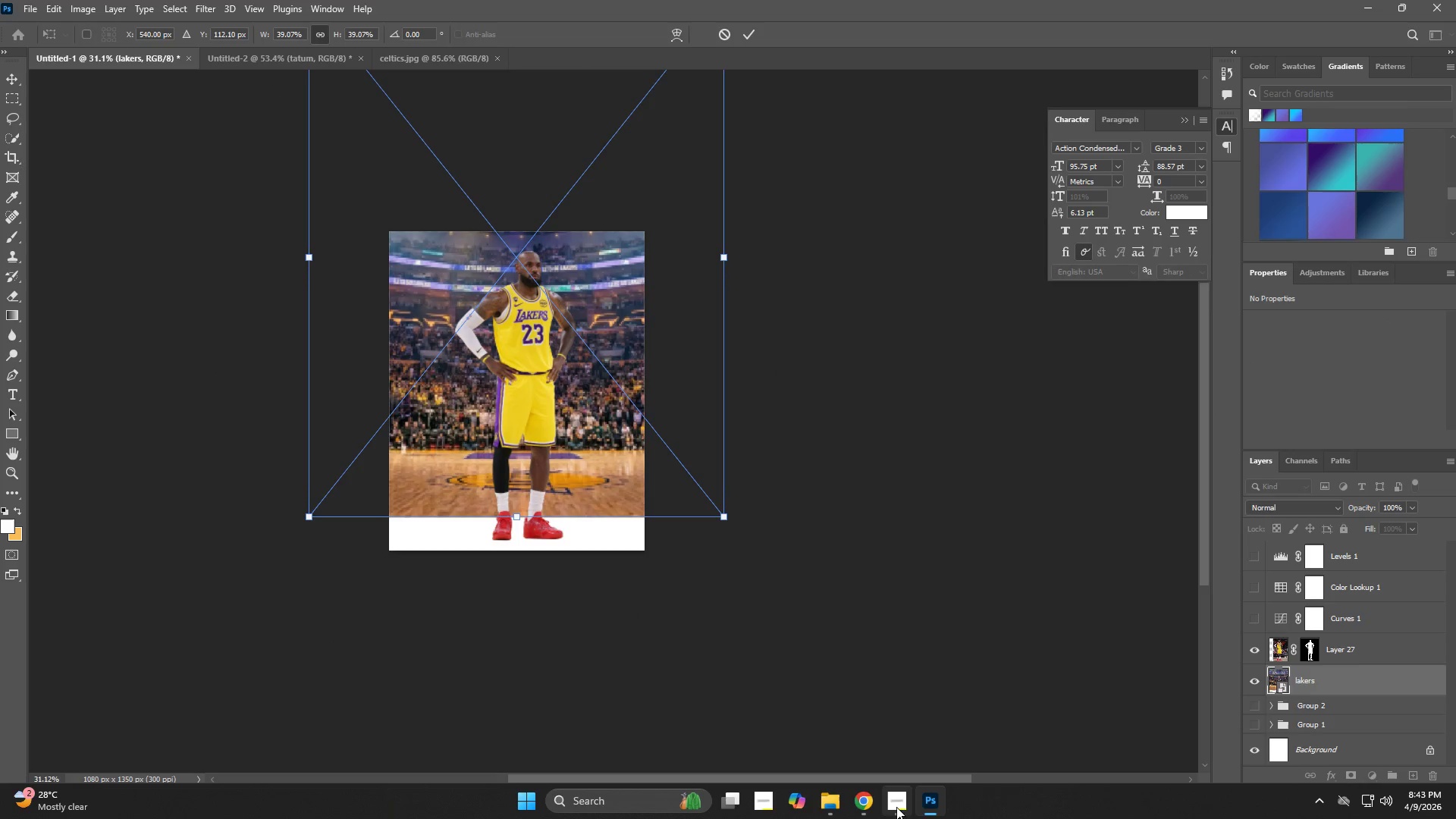 
left_click([868, 813])
 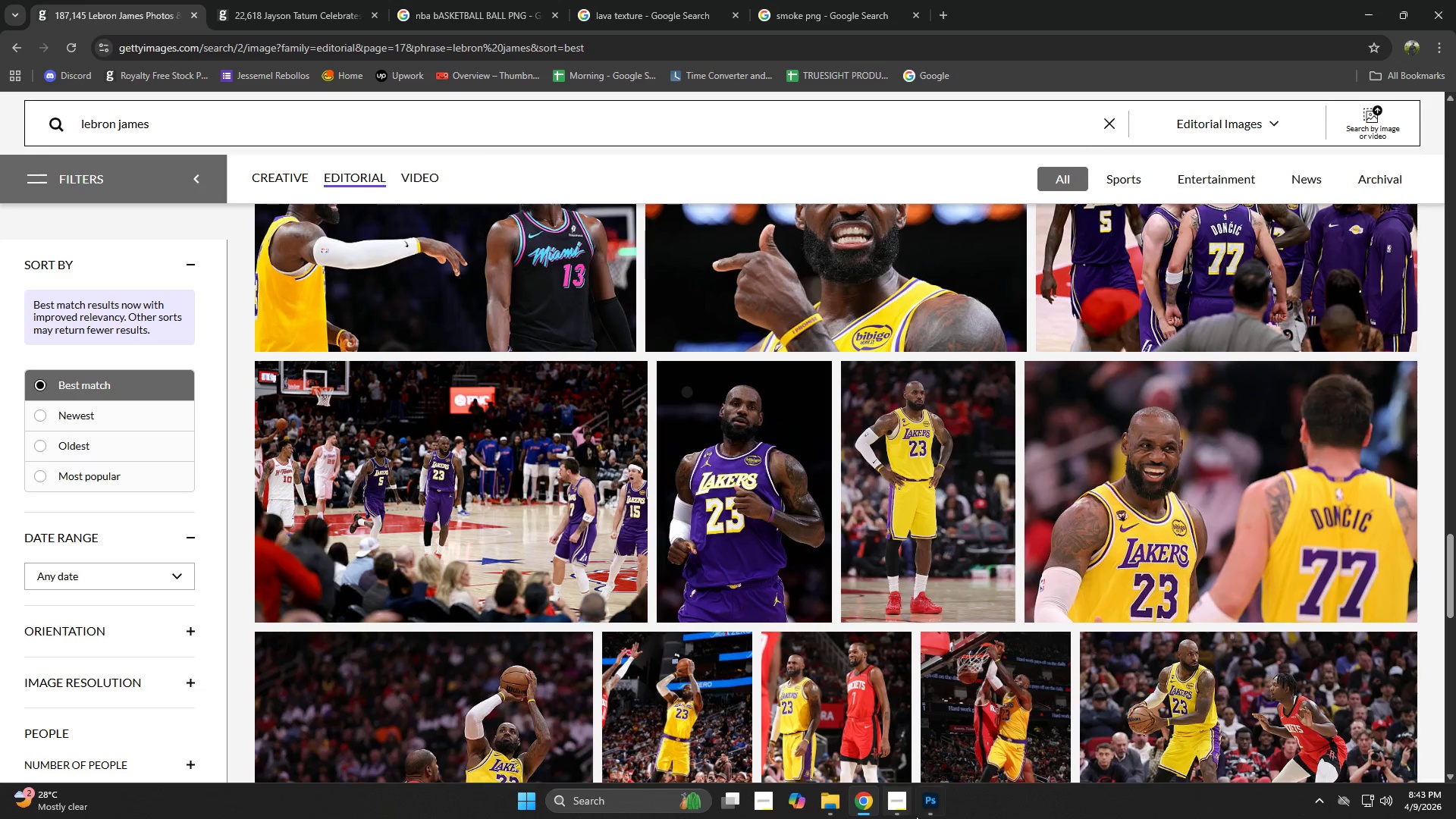 
left_click([934, 811])
 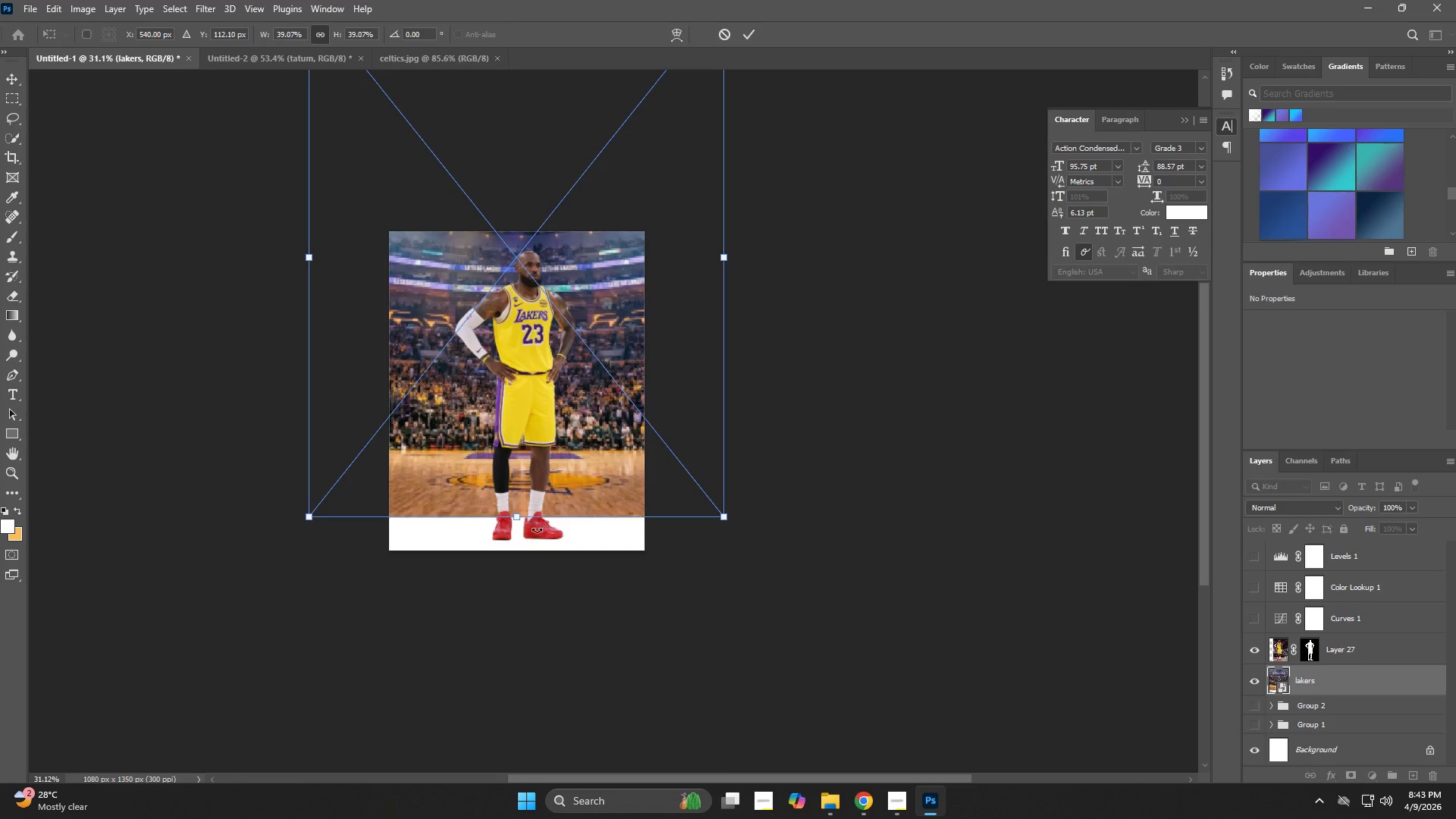 
left_click_drag(start_coordinate=[513, 516], to_coordinate=[538, 694])
 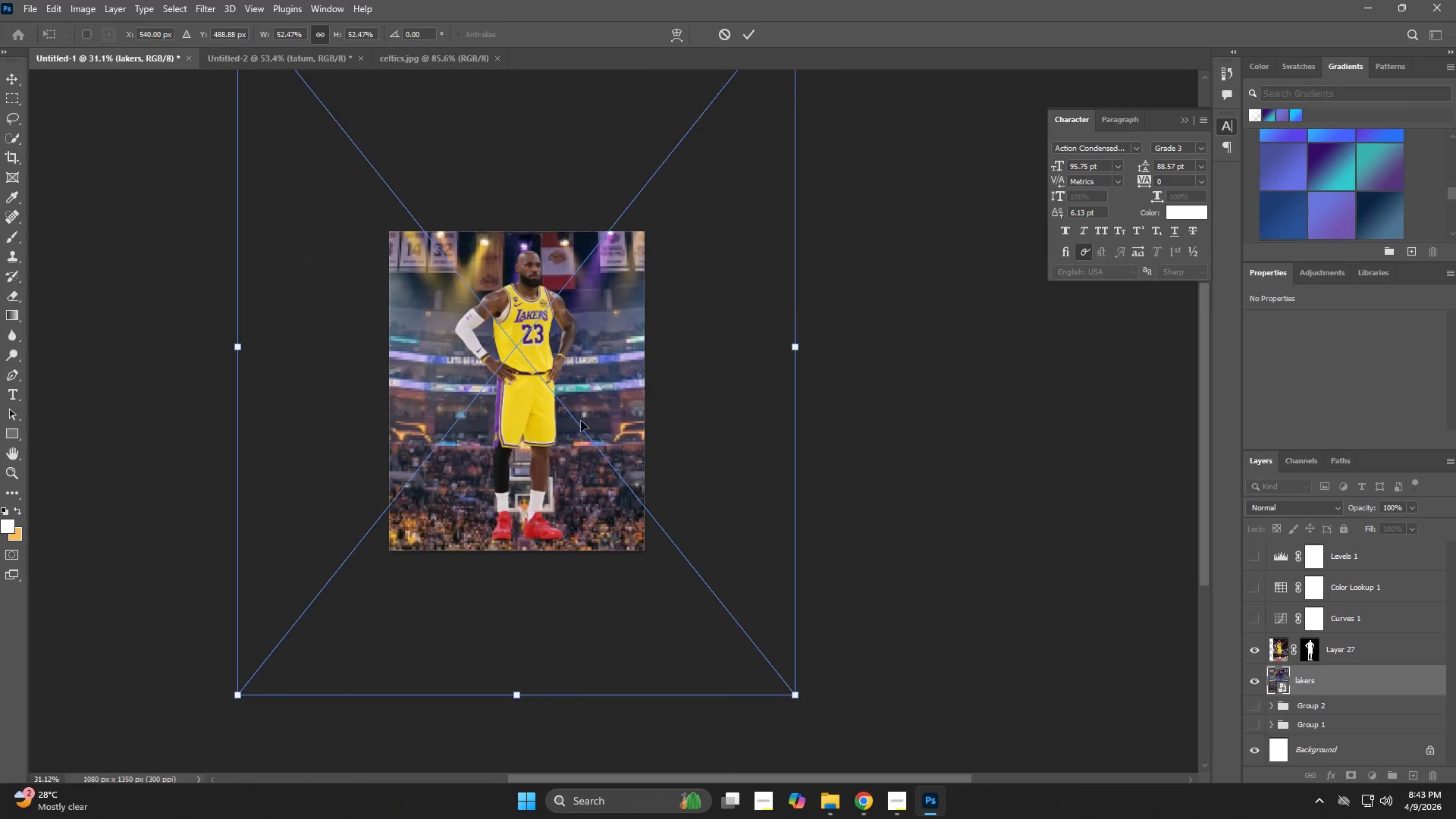 
left_click_drag(start_coordinate=[581, 421], to_coordinate=[582, 272])
 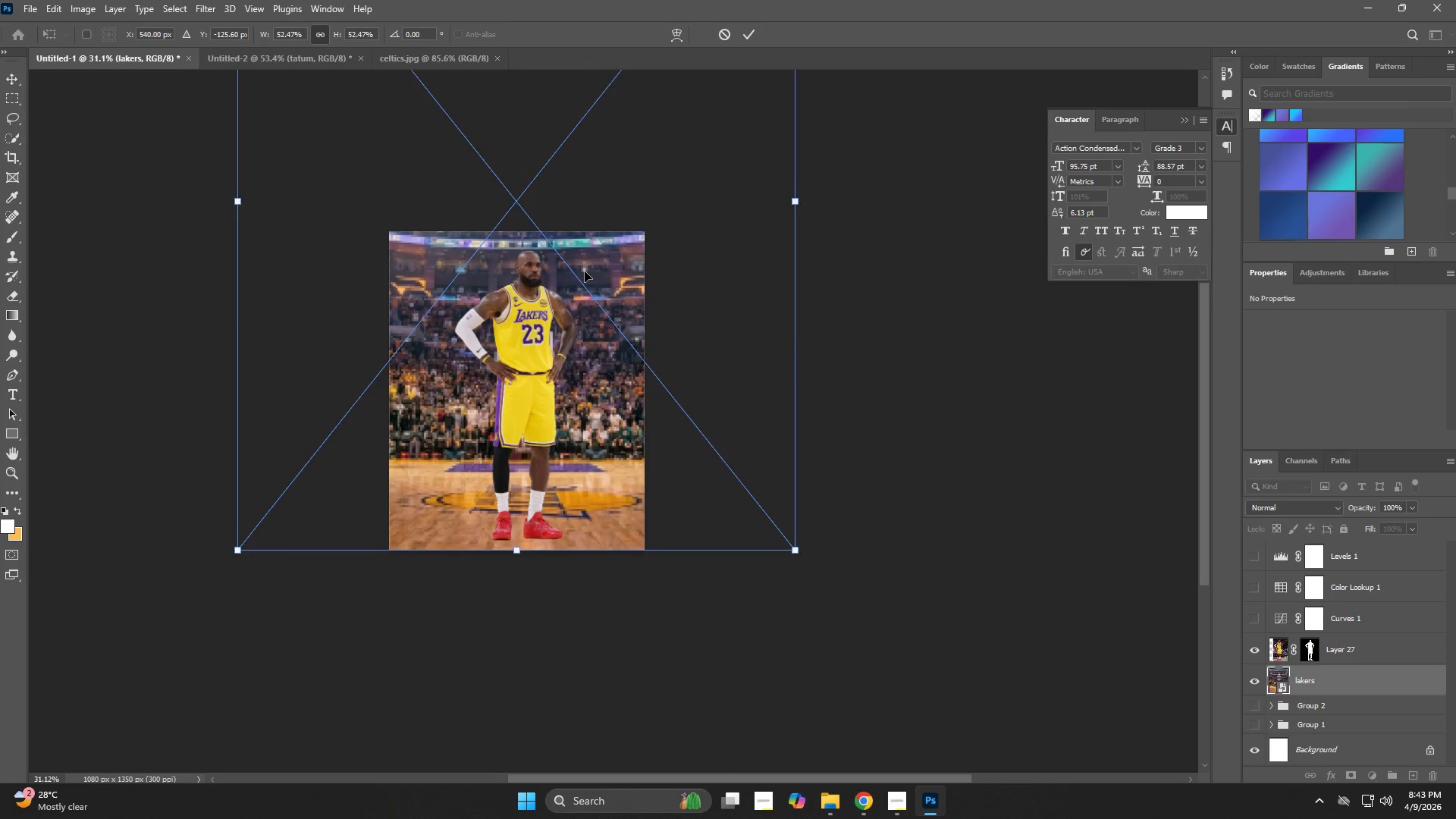 
key(NumpadEnter)
 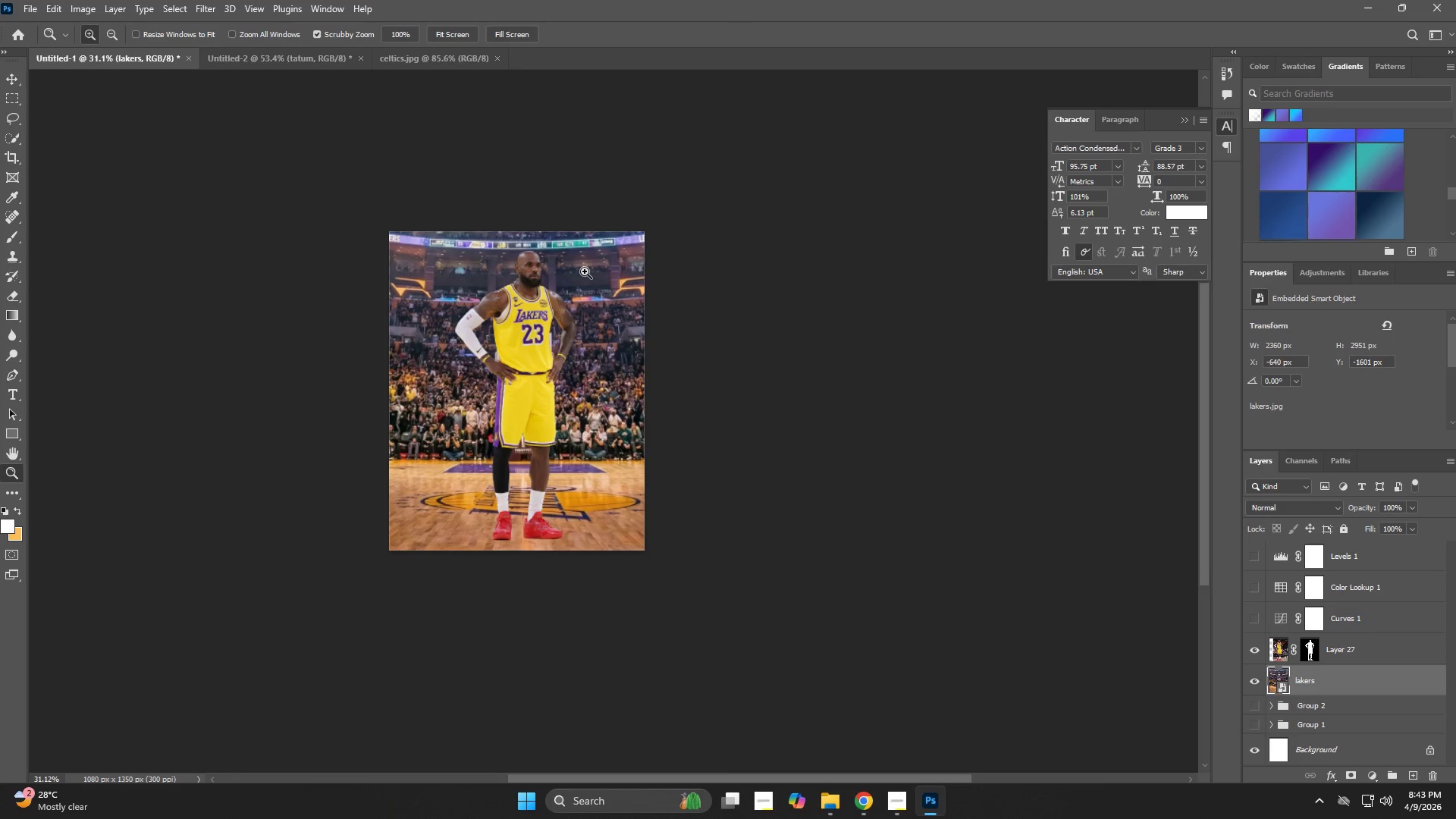 
key(Z)
 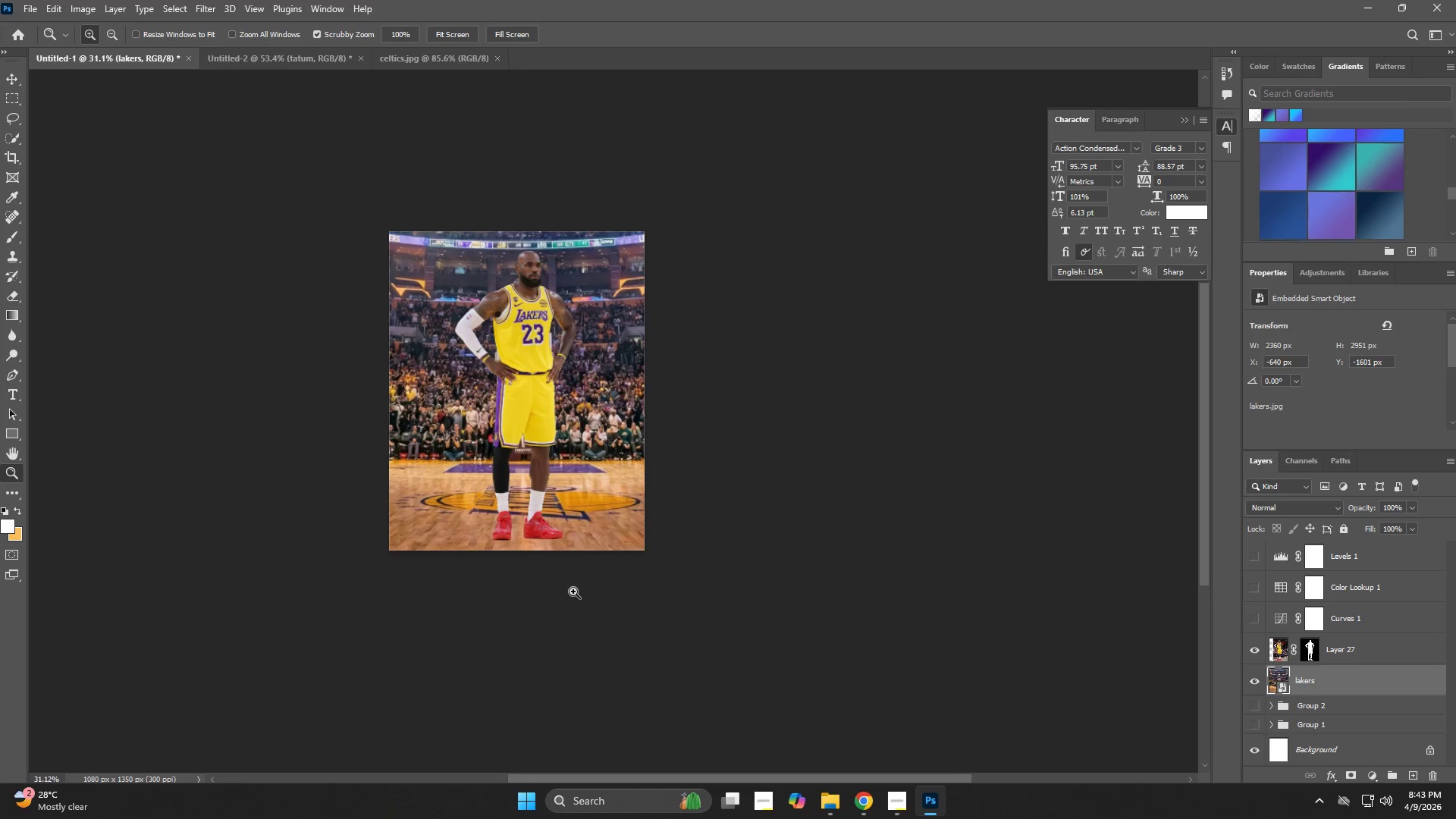 
left_click_drag(start_coordinate=[573, 592], to_coordinate=[590, 610])
 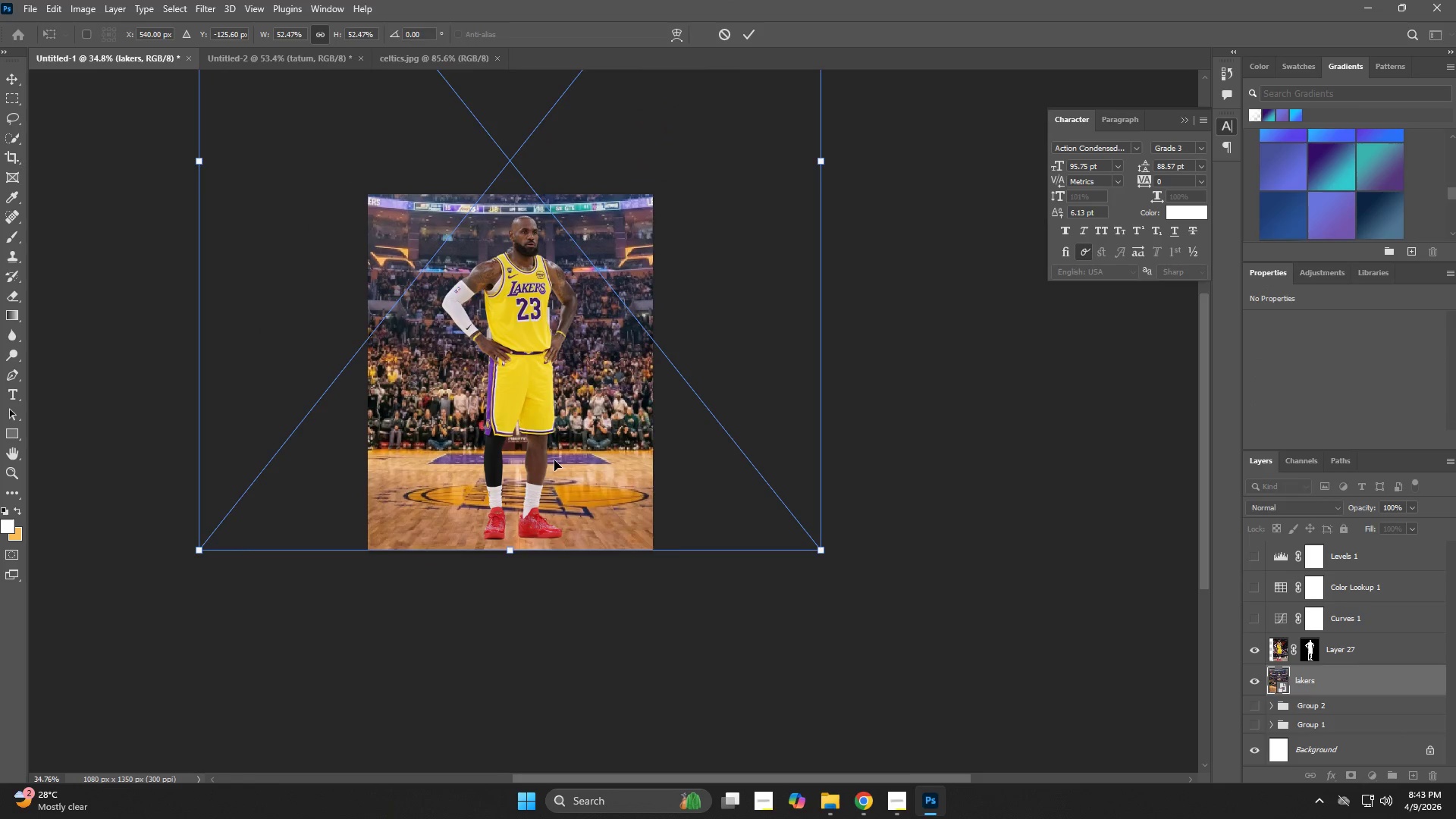 
key(Control+ControlLeft)
 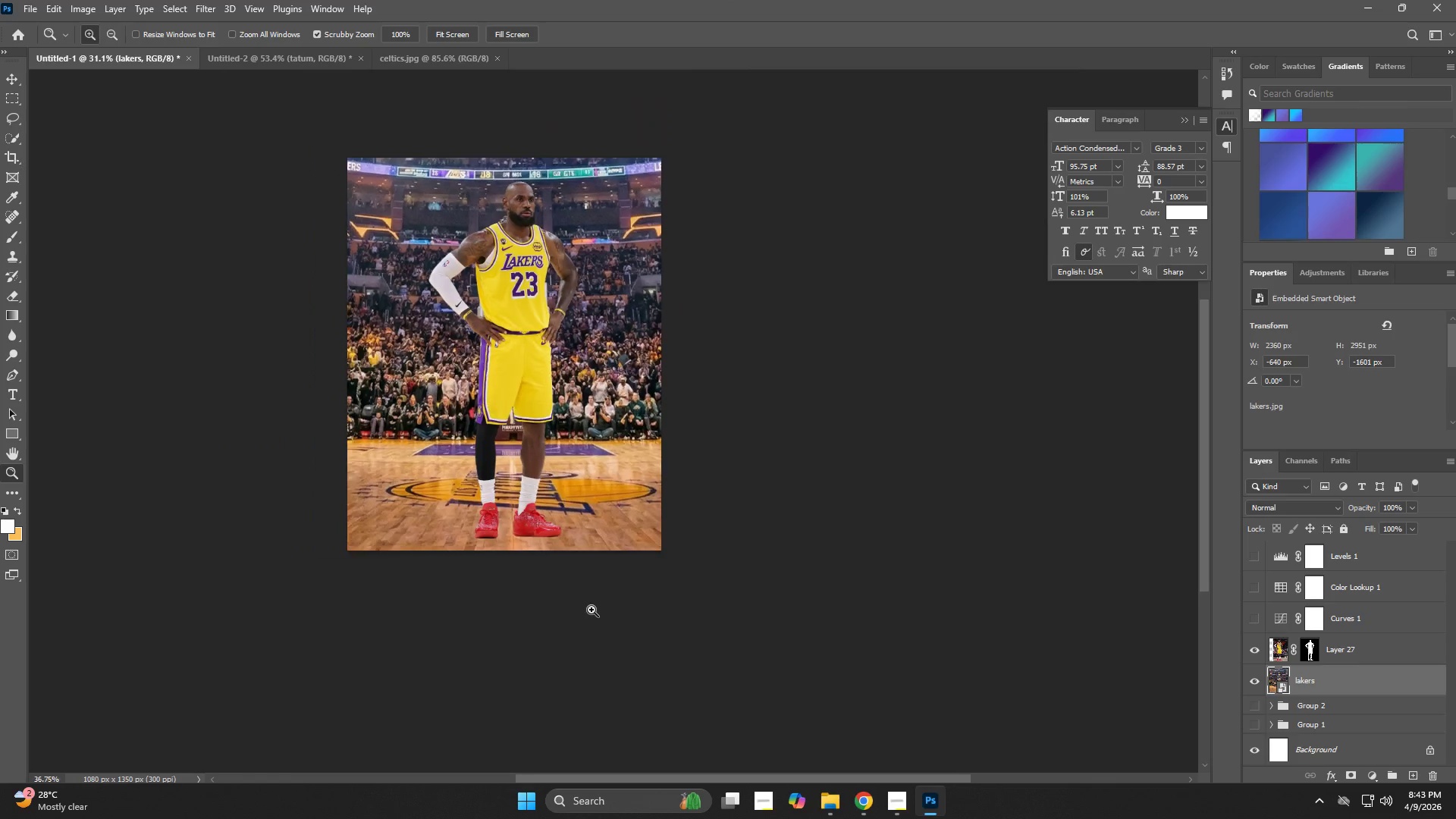 
key(Control+T)
 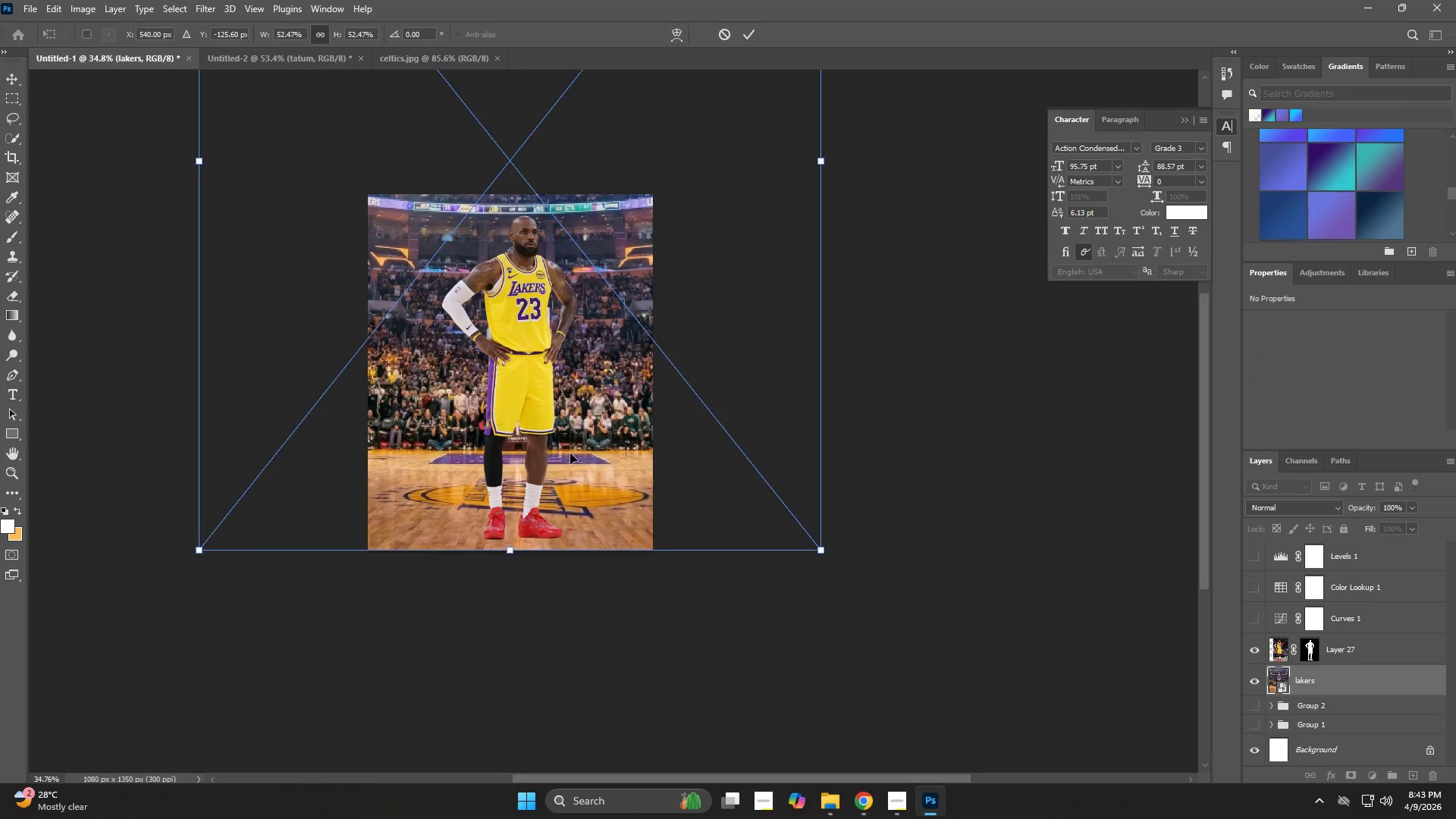 
left_click([570, 453])
 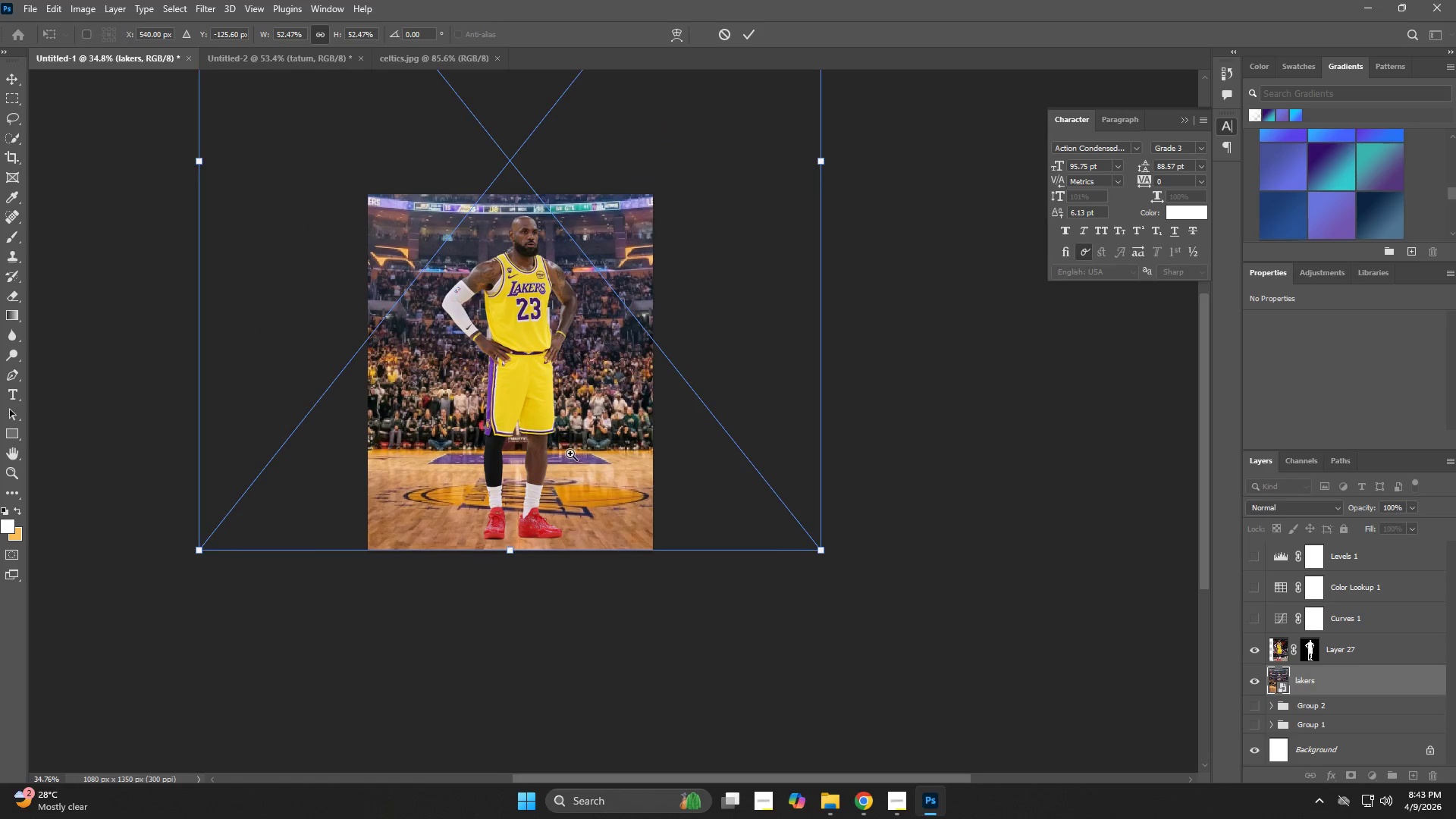 
key(NumpadEnter)
 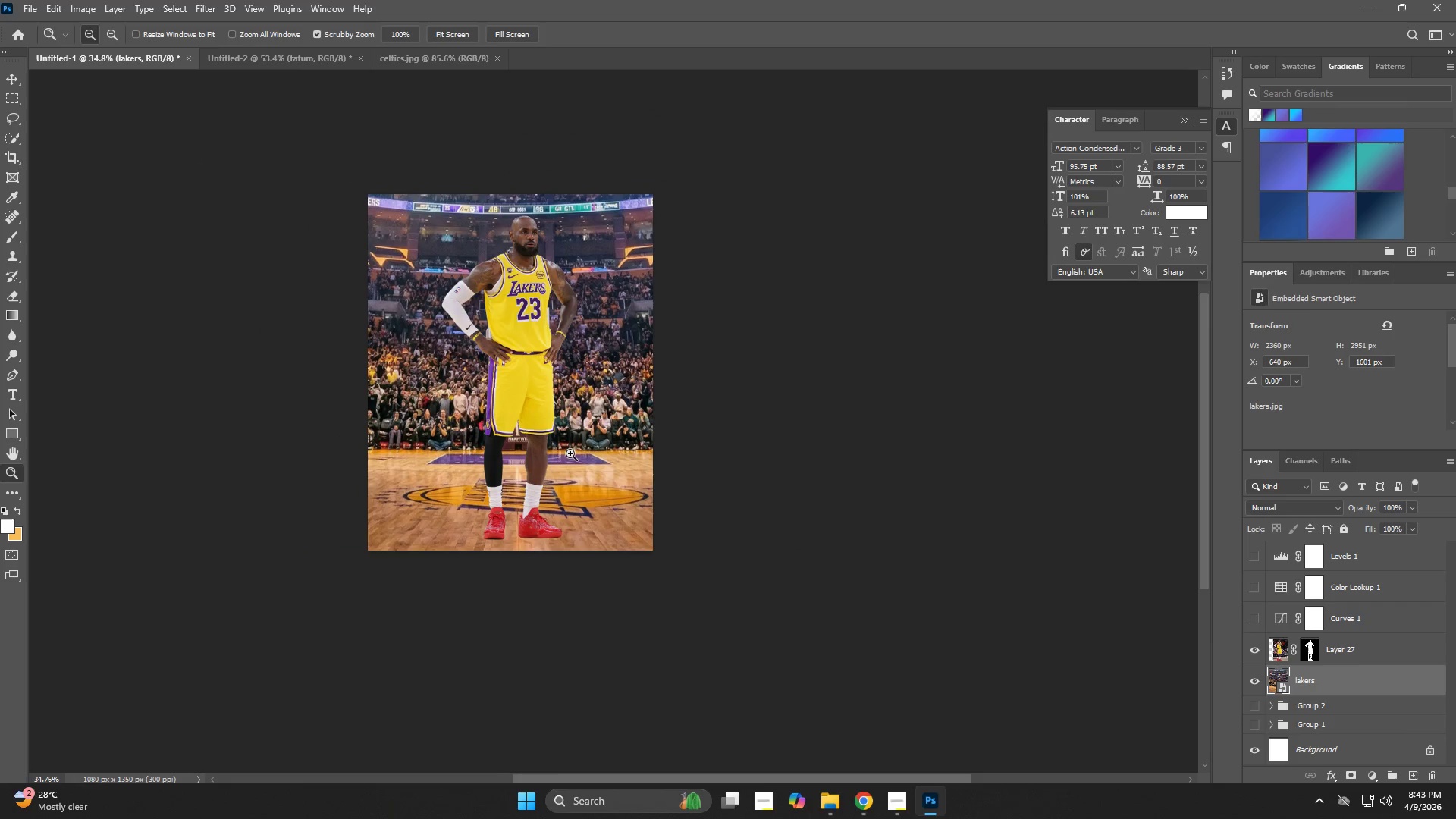 
key(V)
 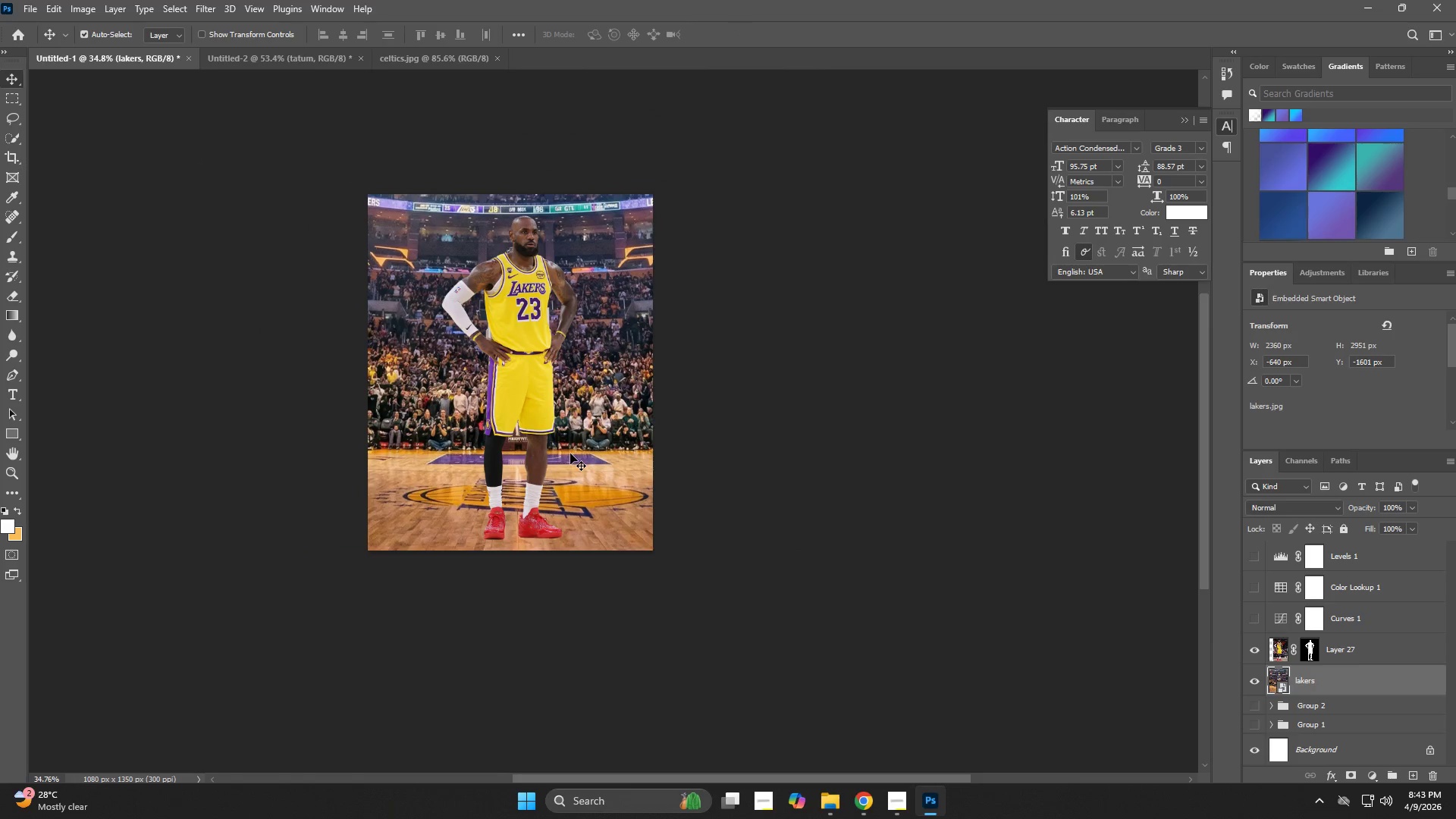 
key(ArrowDown)
 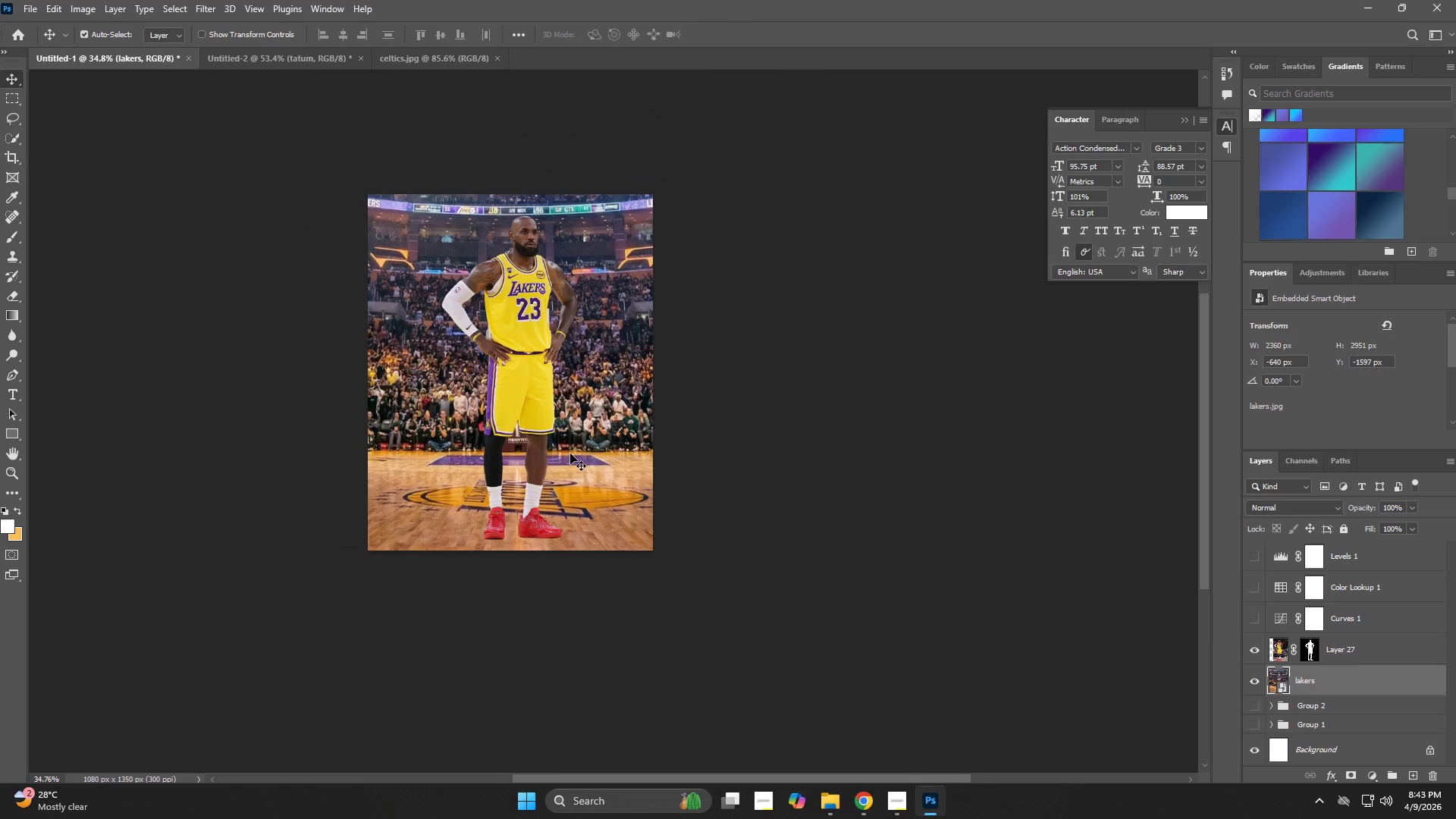 
key(ArrowDown)
 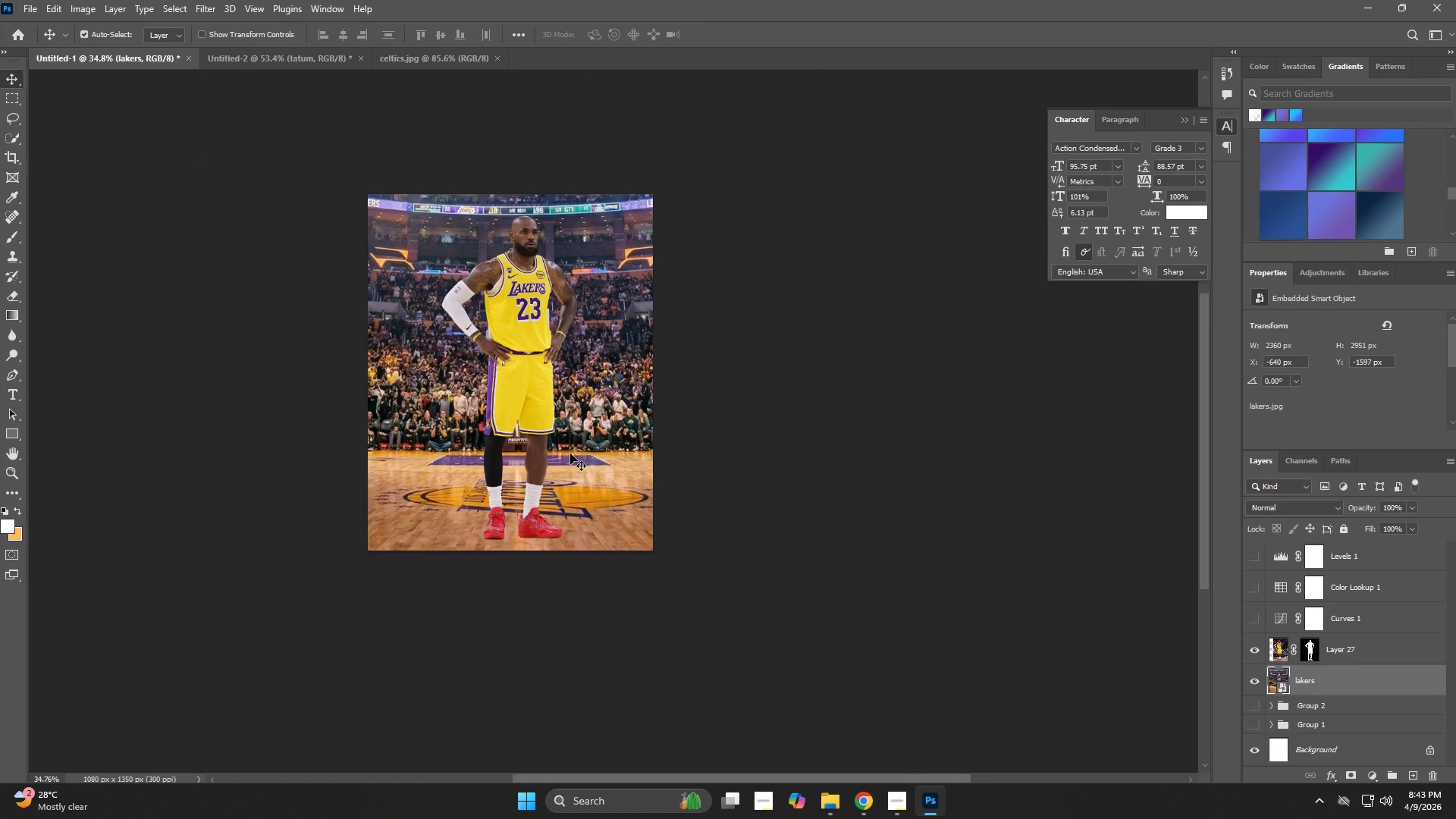 
key(V)
 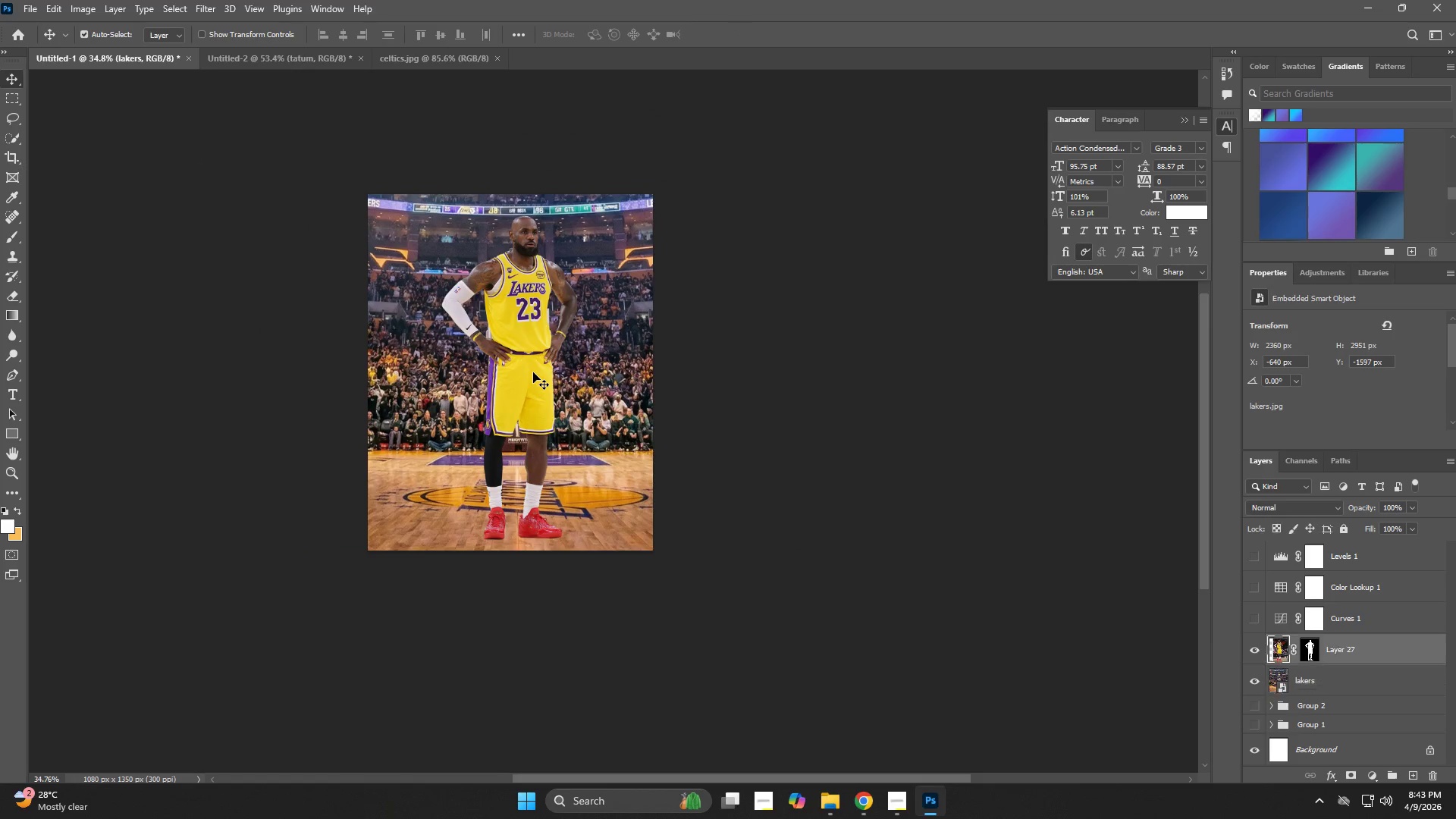 
key(Control+ControlLeft)
 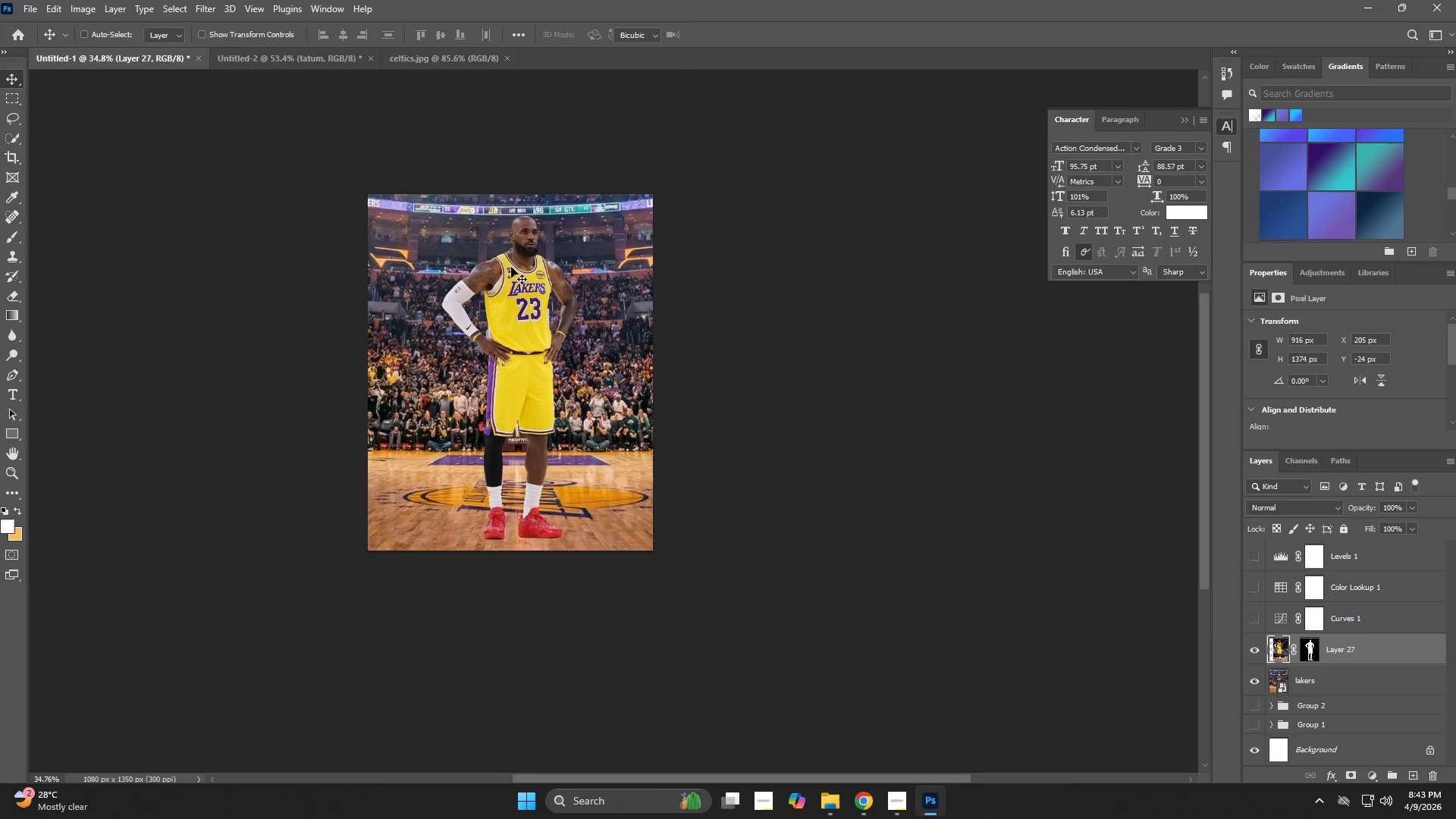 
key(Control+T)
 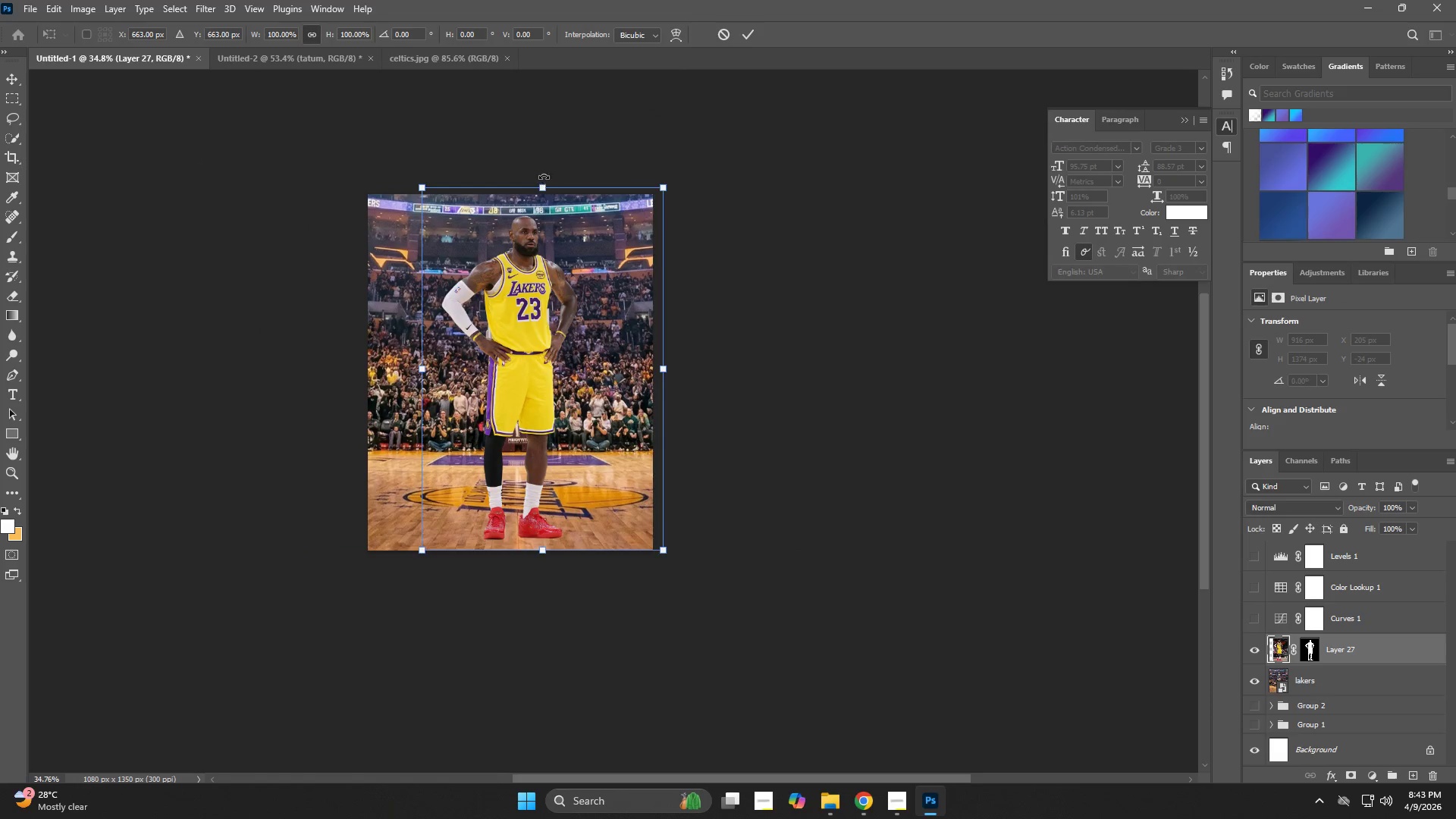 
left_click_drag(start_coordinate=[546, 164], to_coordinate=[541, 165])
 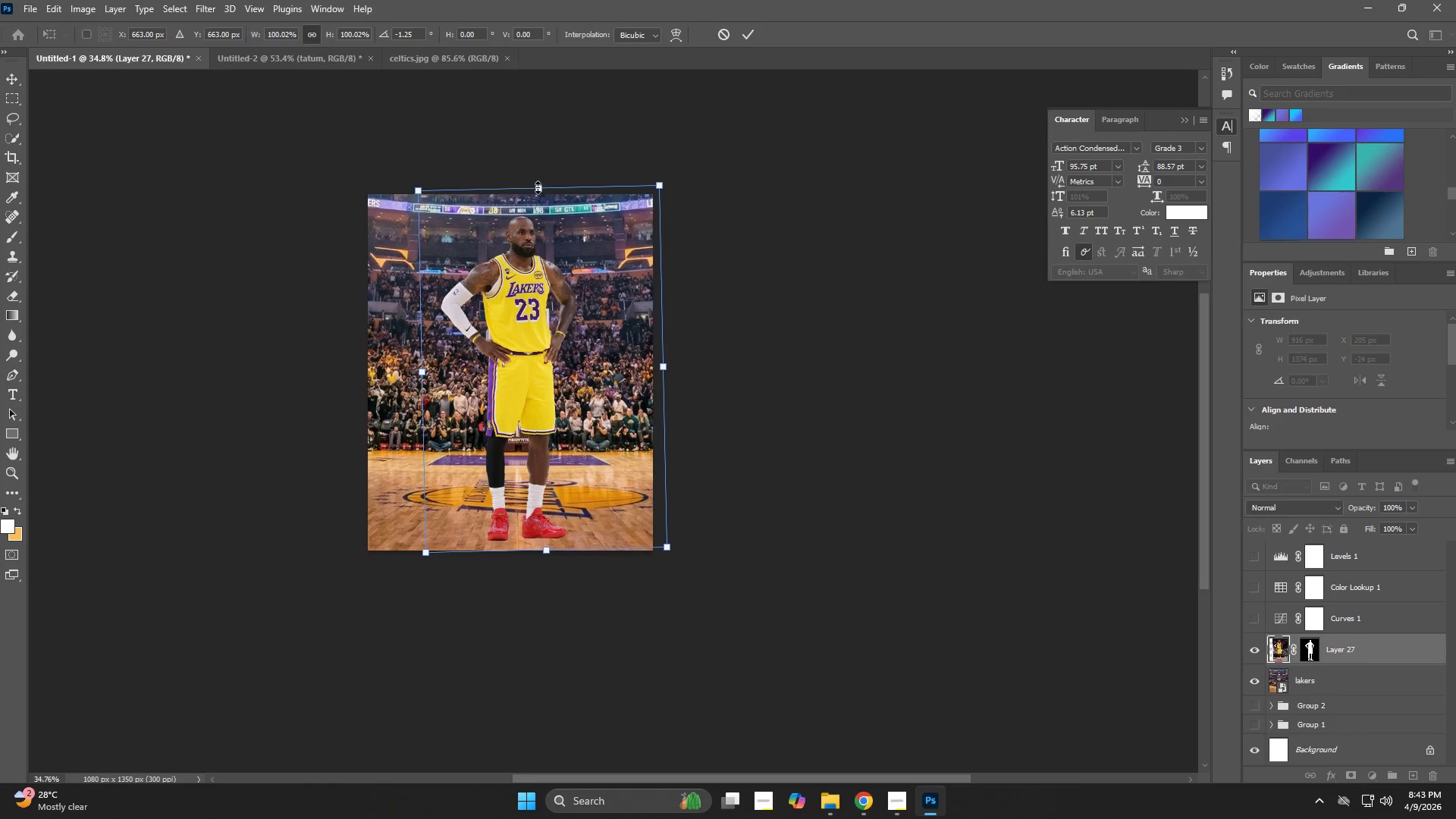 
left_click_drag(start_coordinate=[538, 187], to_coordinate=[541, 205])
 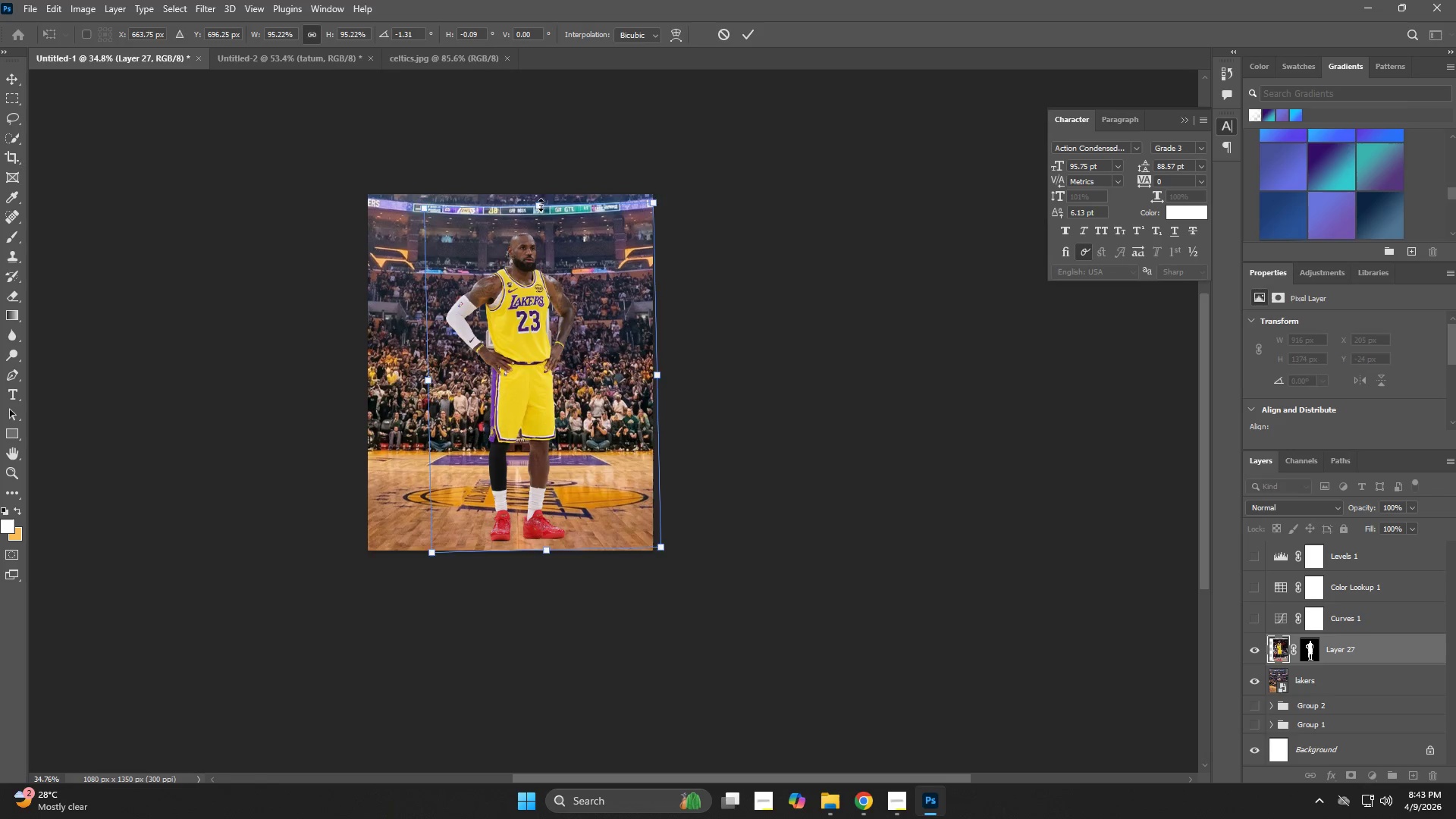 
key(NumpadEnter)
 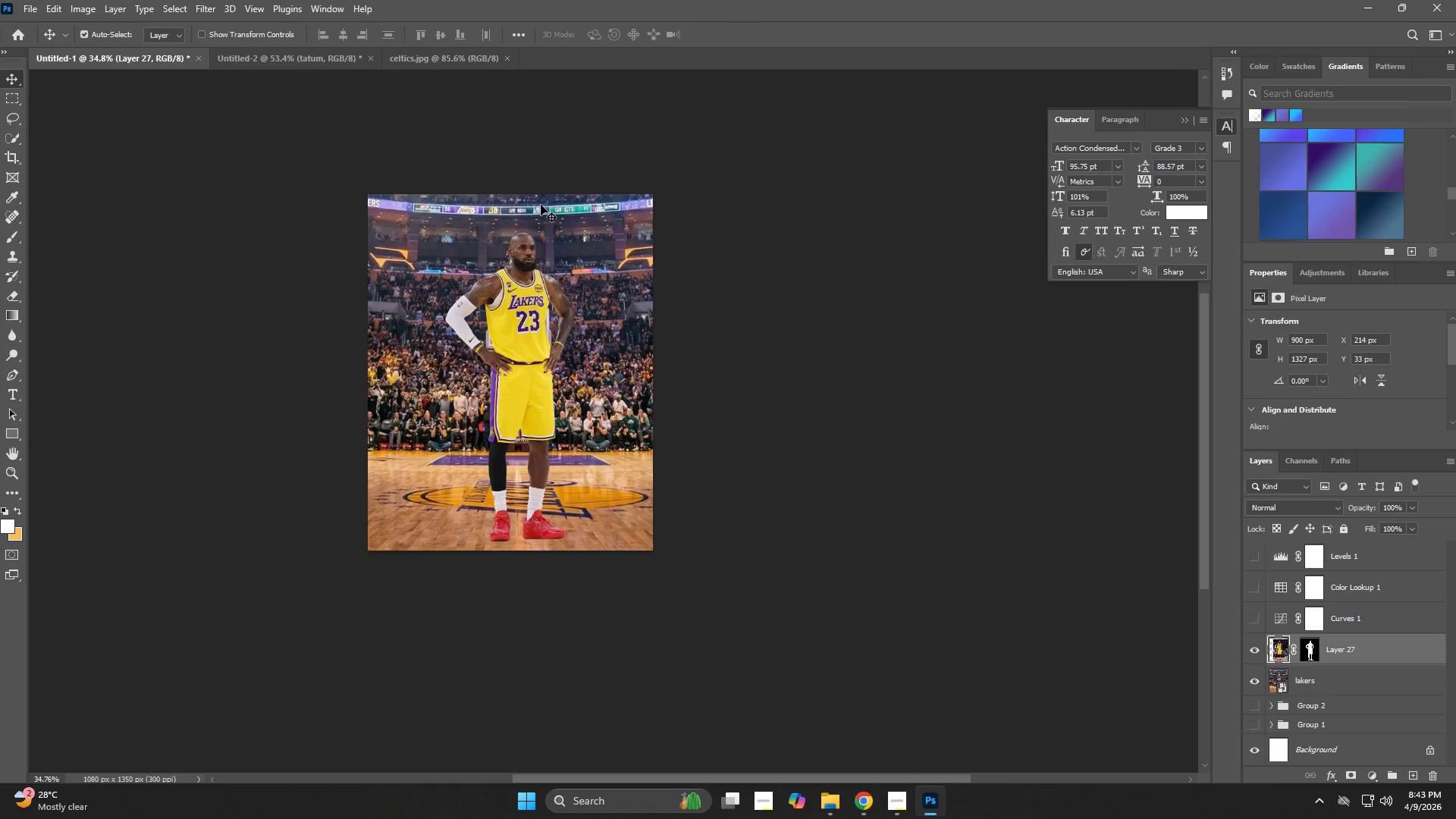 
key(V)
 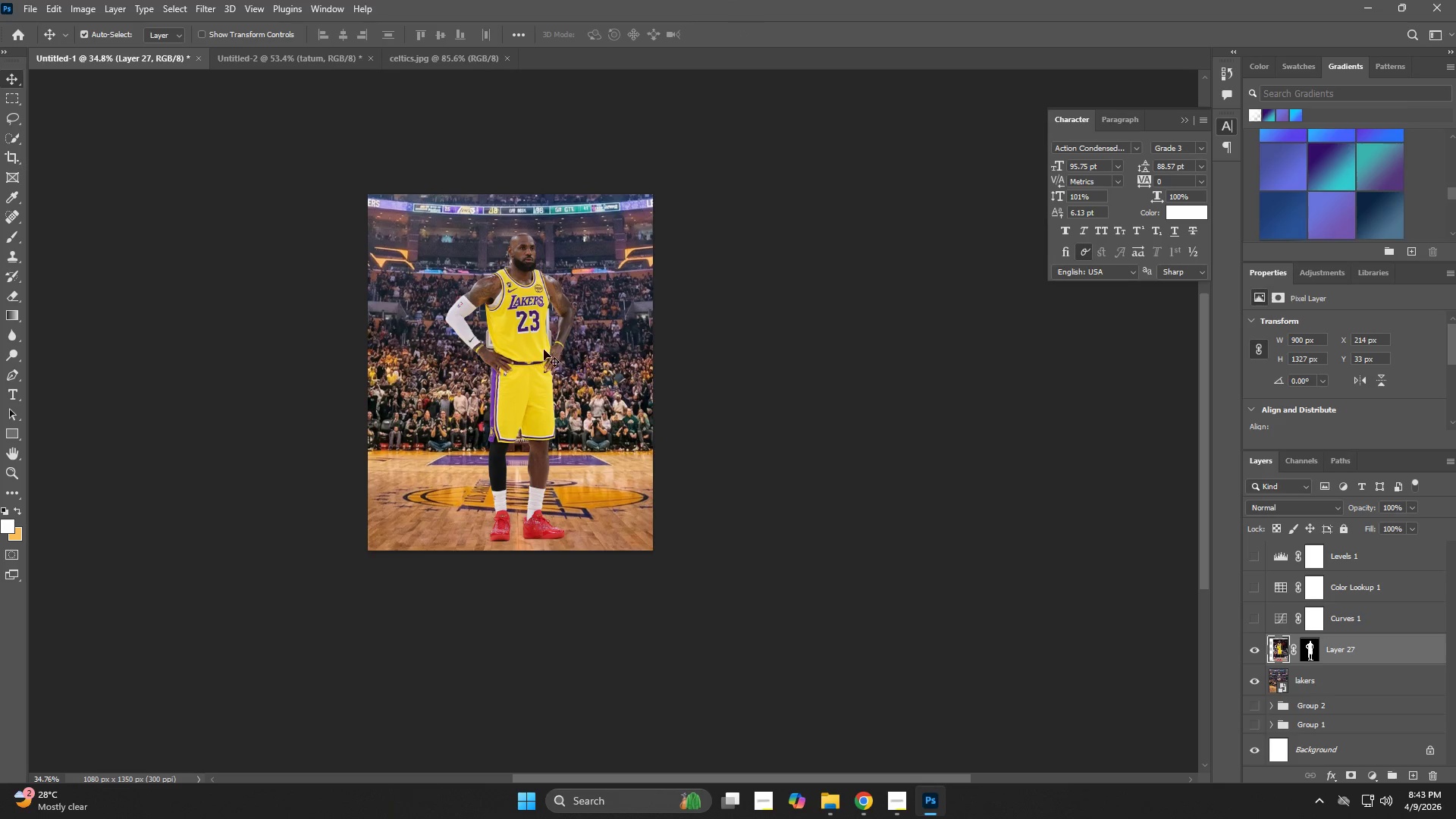 
left_click_drag(start_coordinate=[527, 341], to_coordinate=[523, 347])
 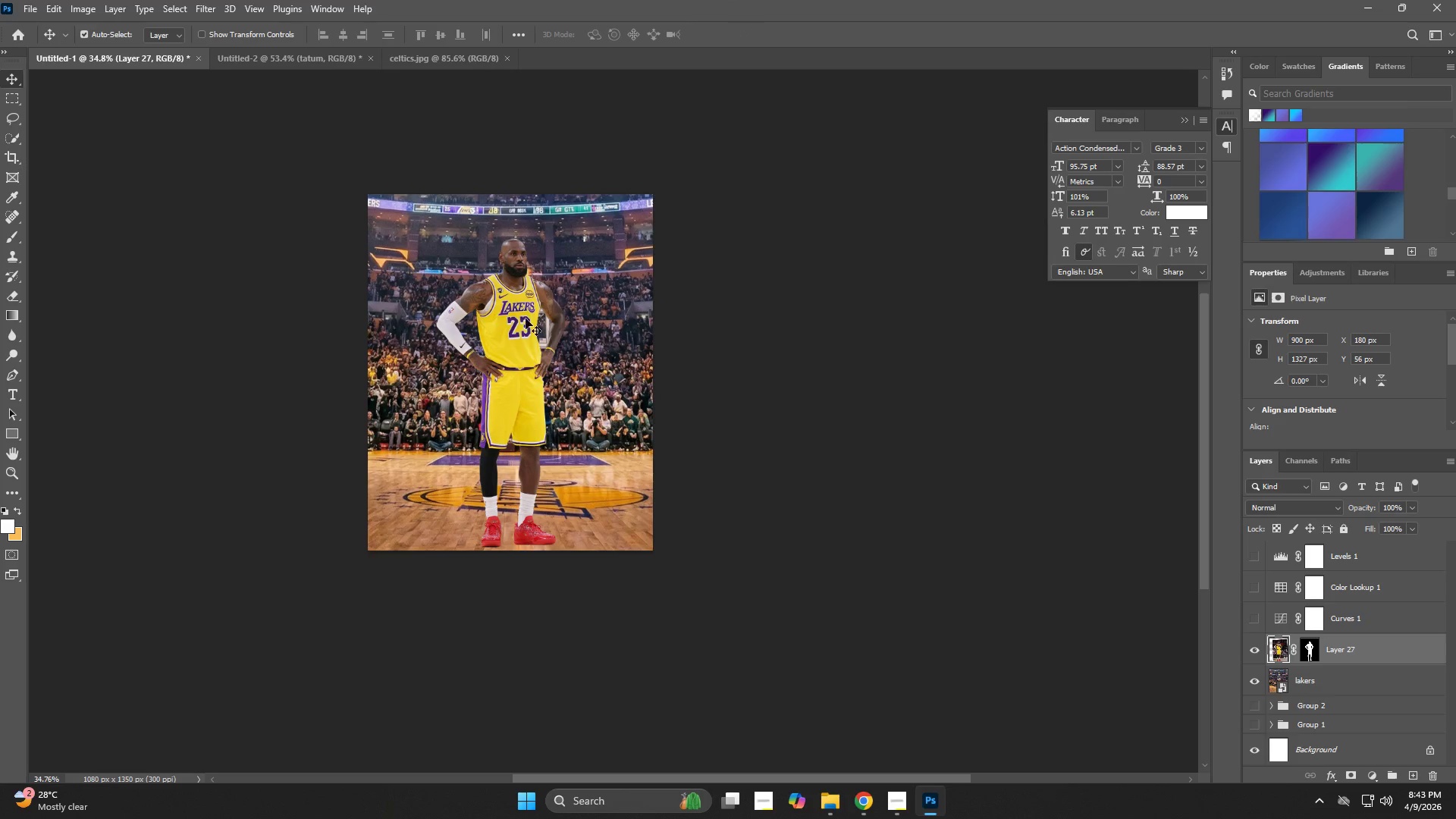 
key(Control+T)
 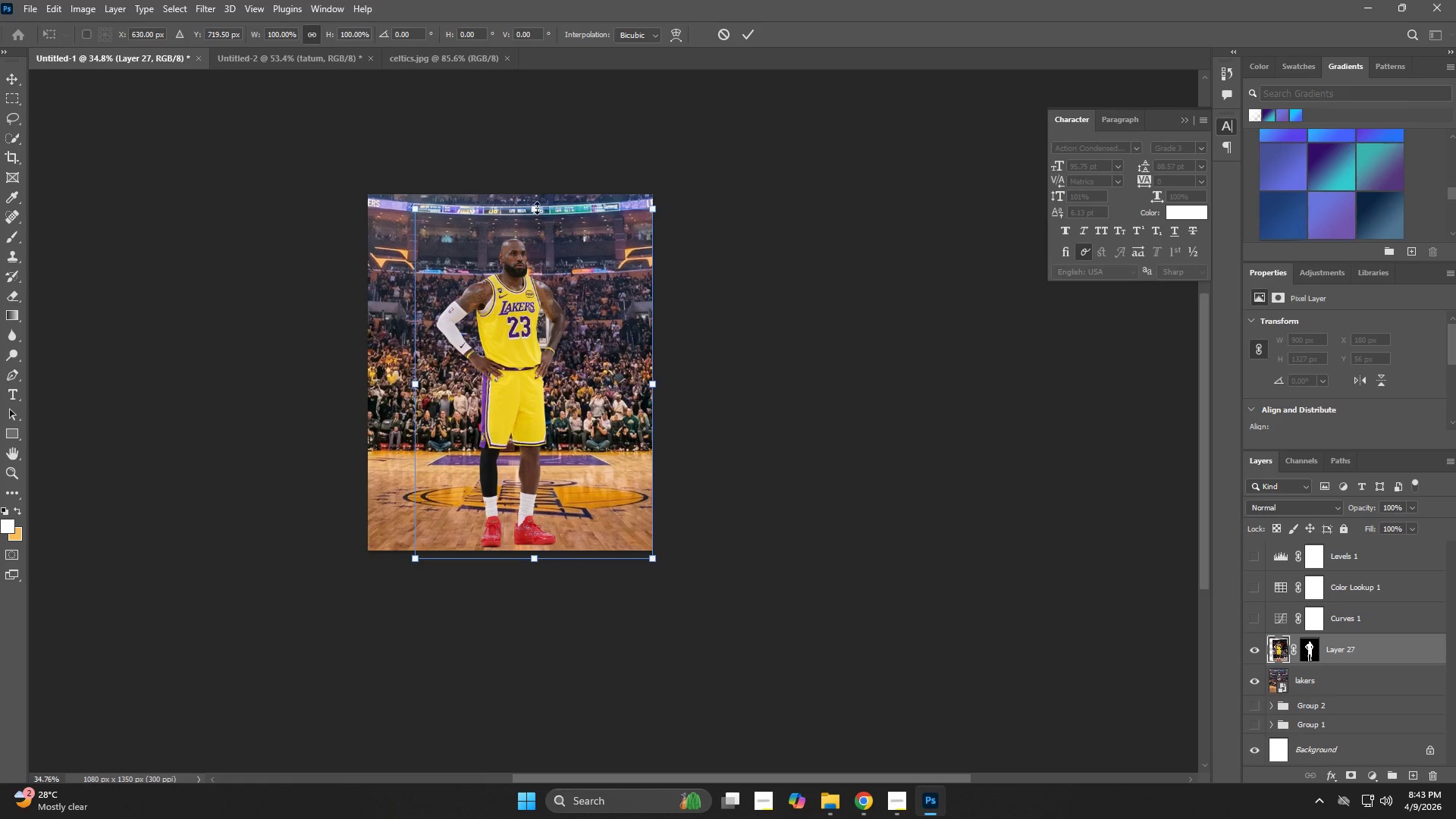 
left_click_drag(start_coordinate=[538, 206], to_coordinate=[535, 228])
 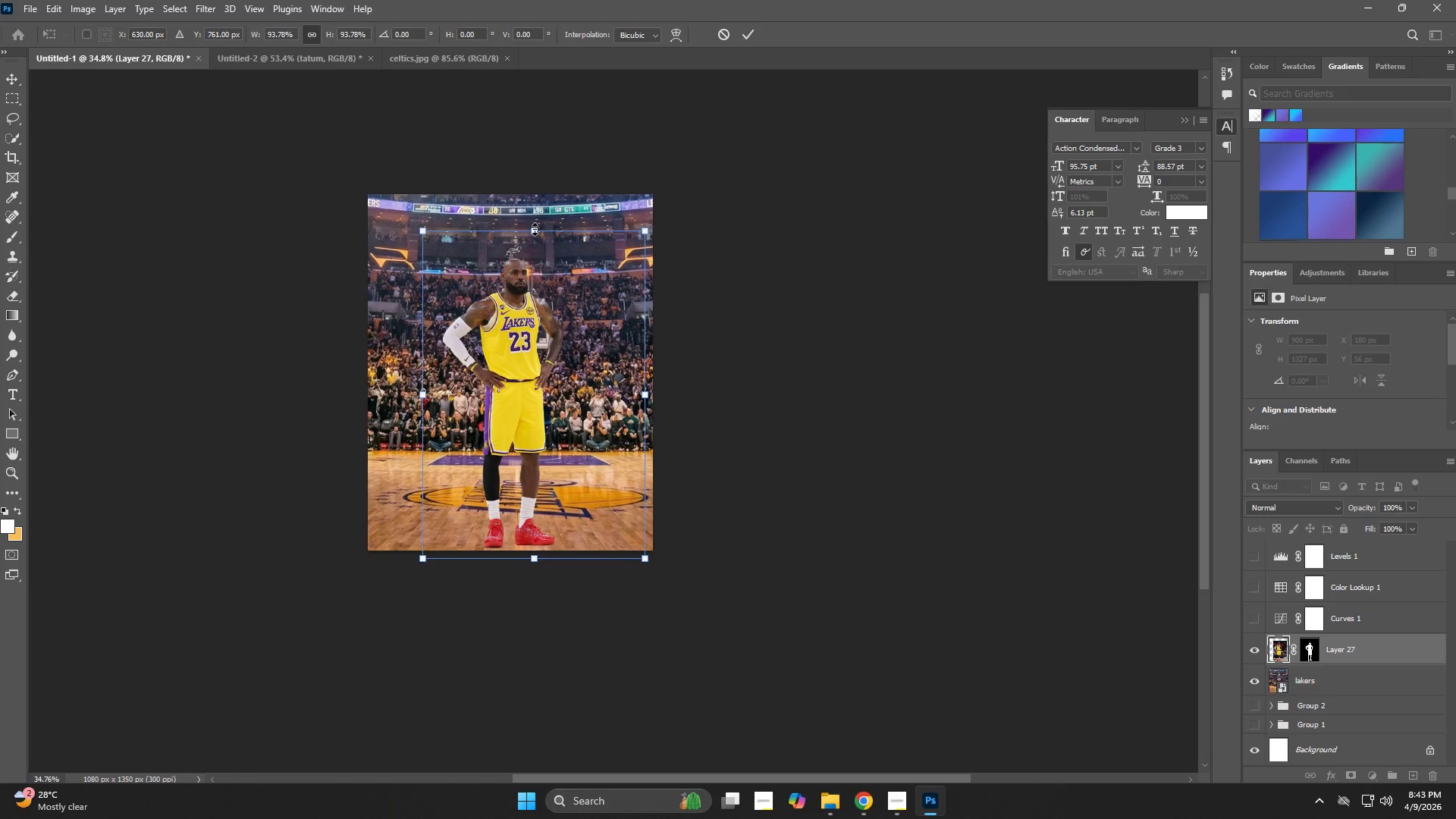 
key(NumpadEnter)
 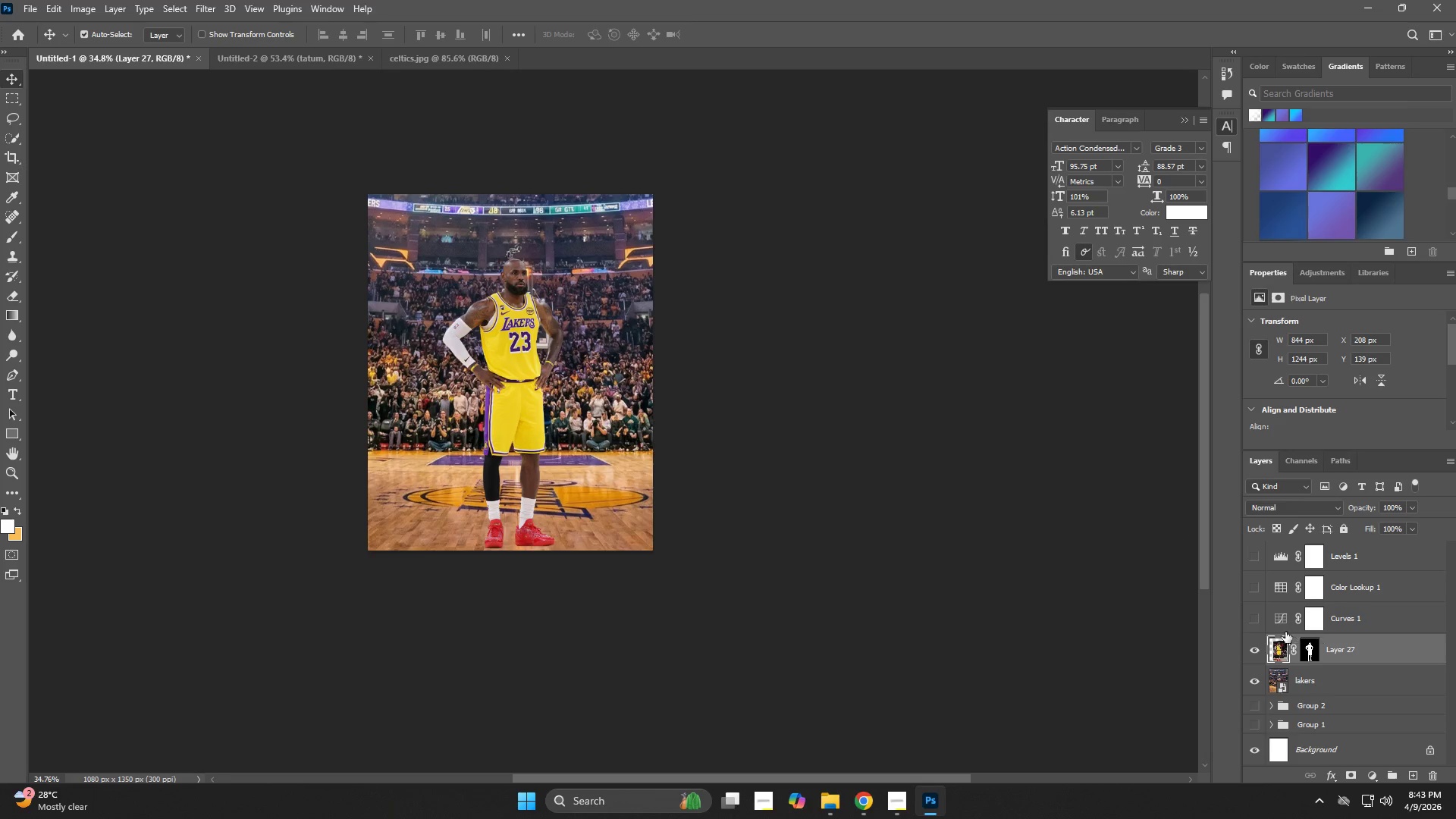 
double_click([1263, 582])
 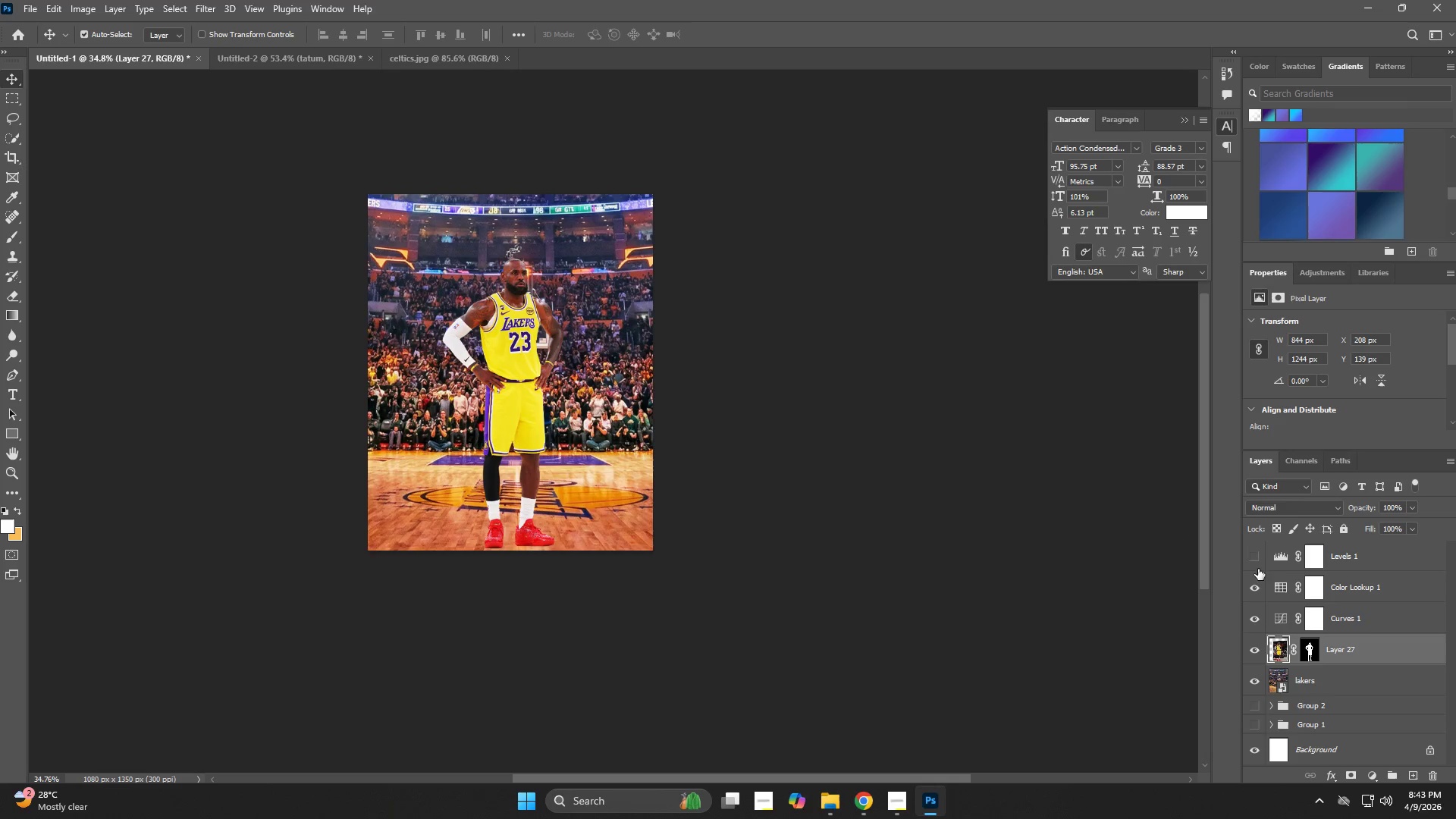 
triple_click([1256, 559])
 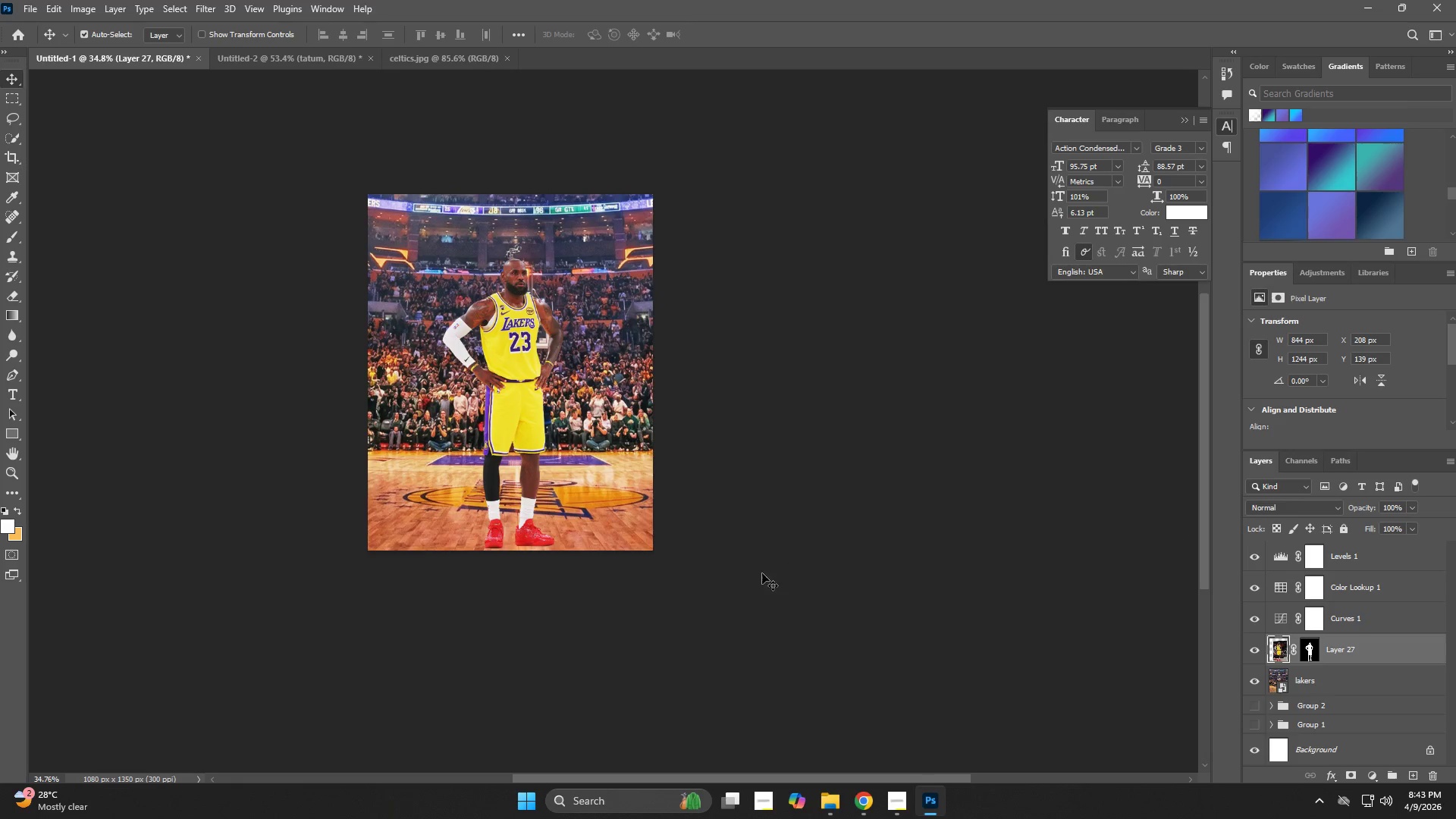 
key(Z)
 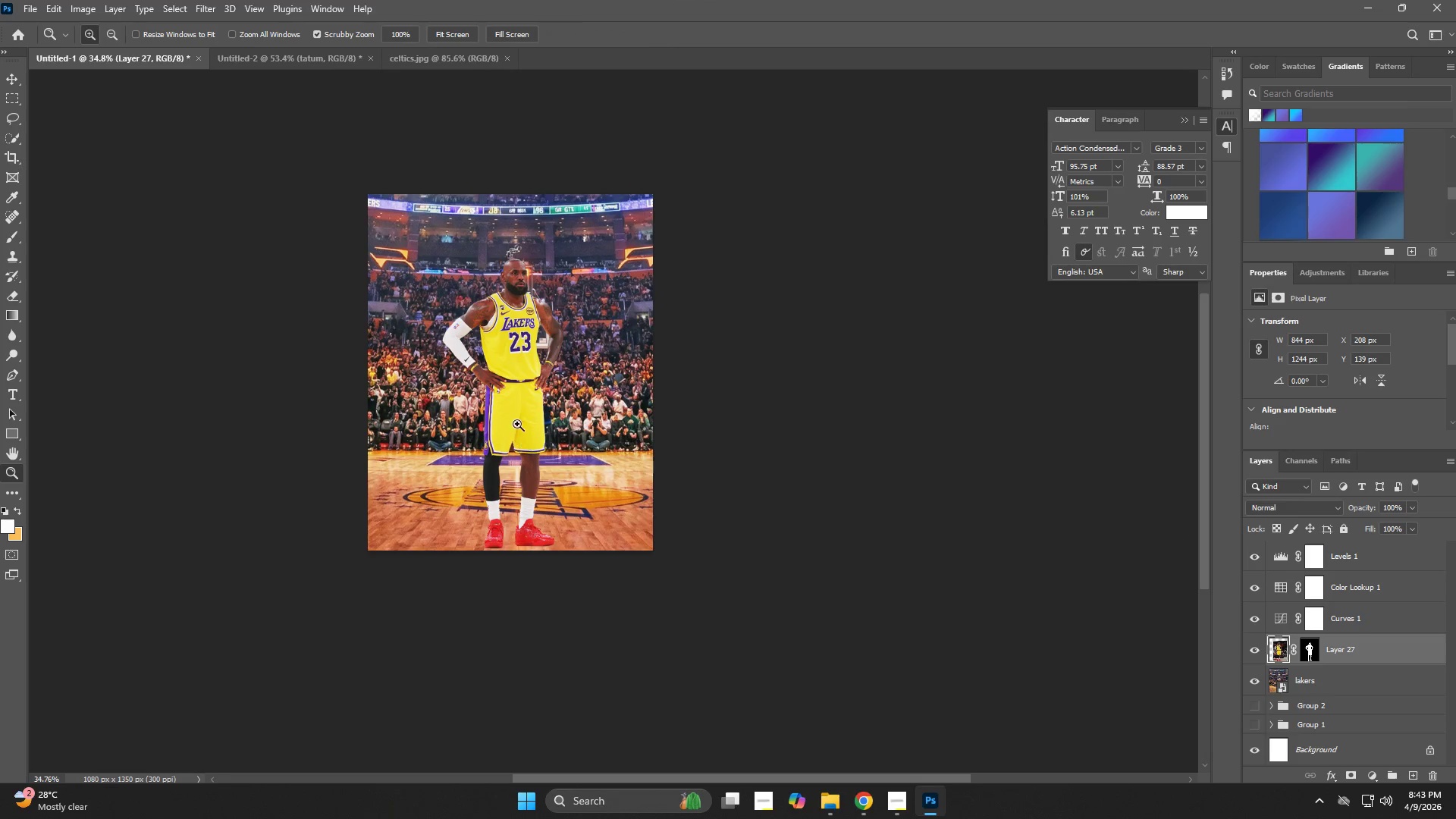 
left_click_drag(start_coordinate=[517, 424], to_coordinate=[529, 428])
 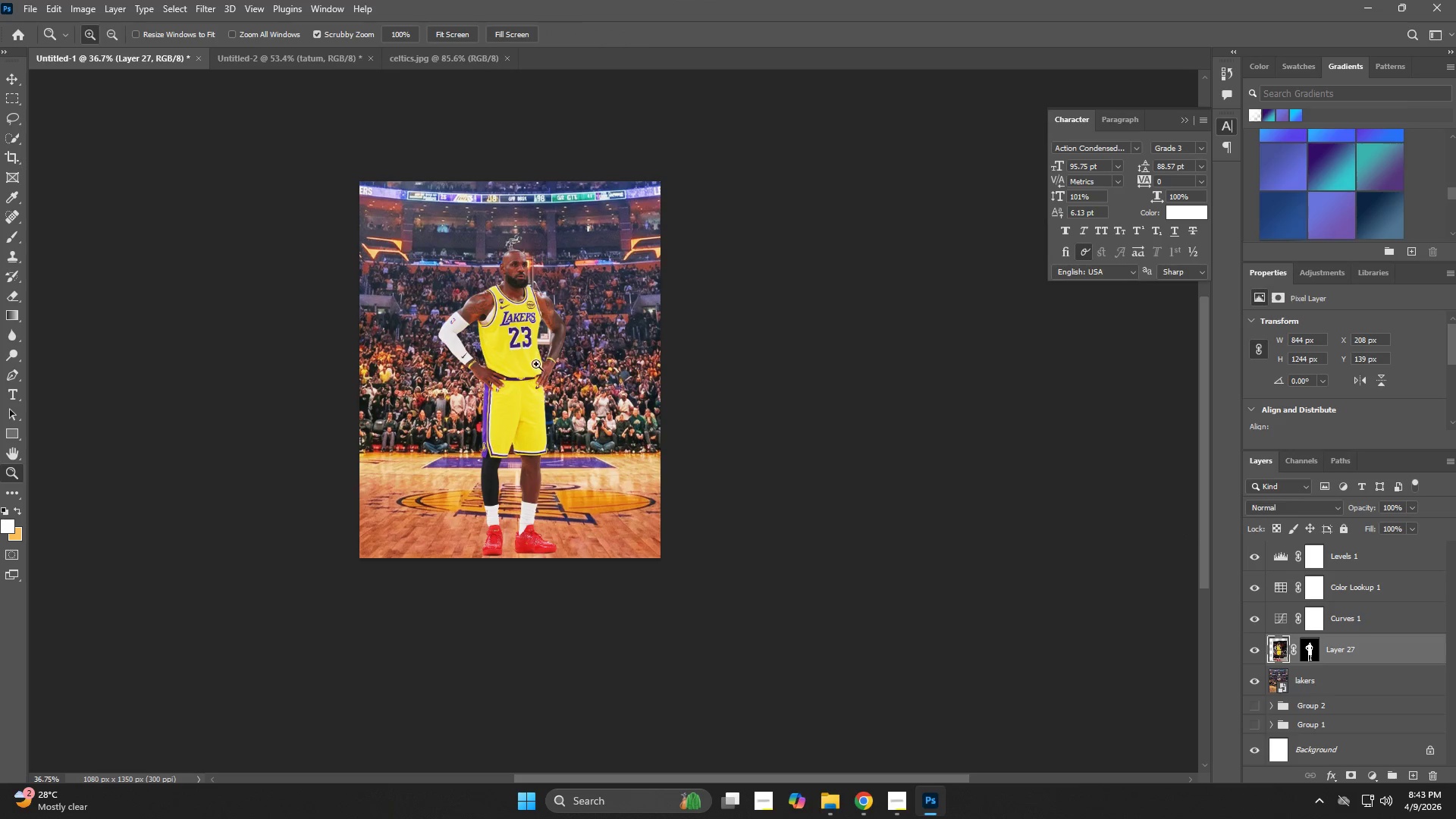 
key(Alt+Tab)
 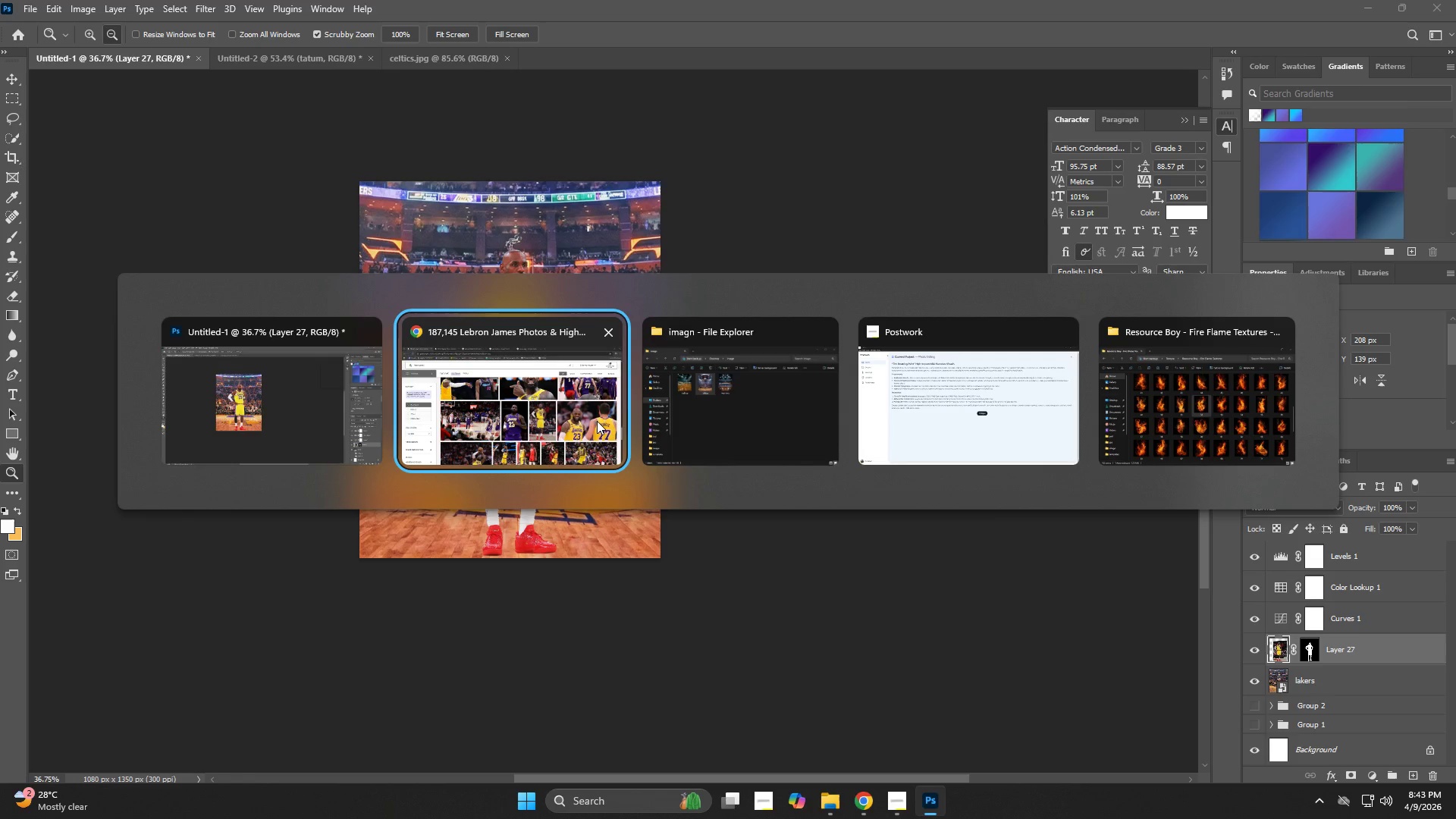 
left_click([818, 339])